 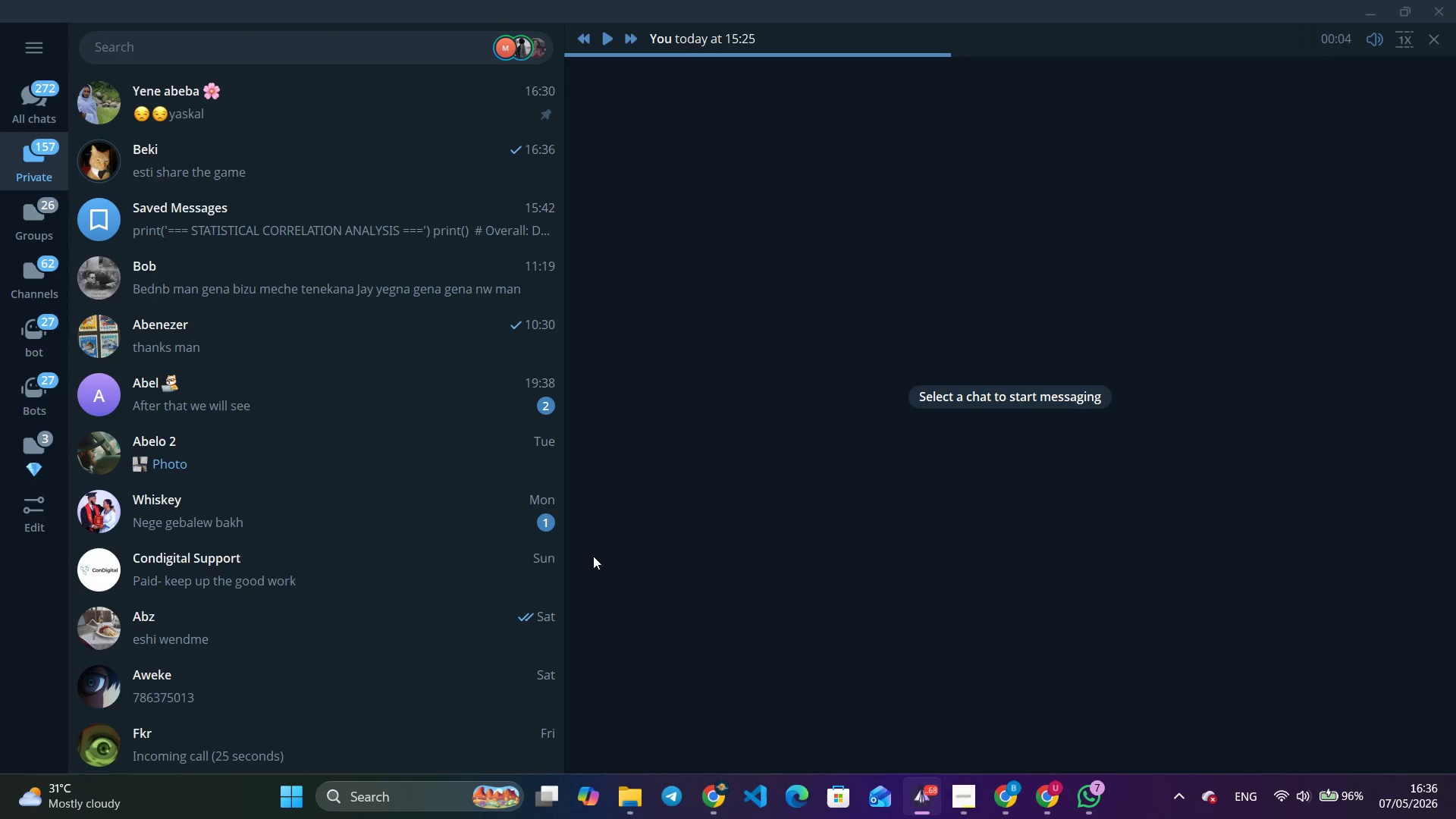 
scroll: coordinate [840, 682], scroll_direction: down, amount: 9.0
 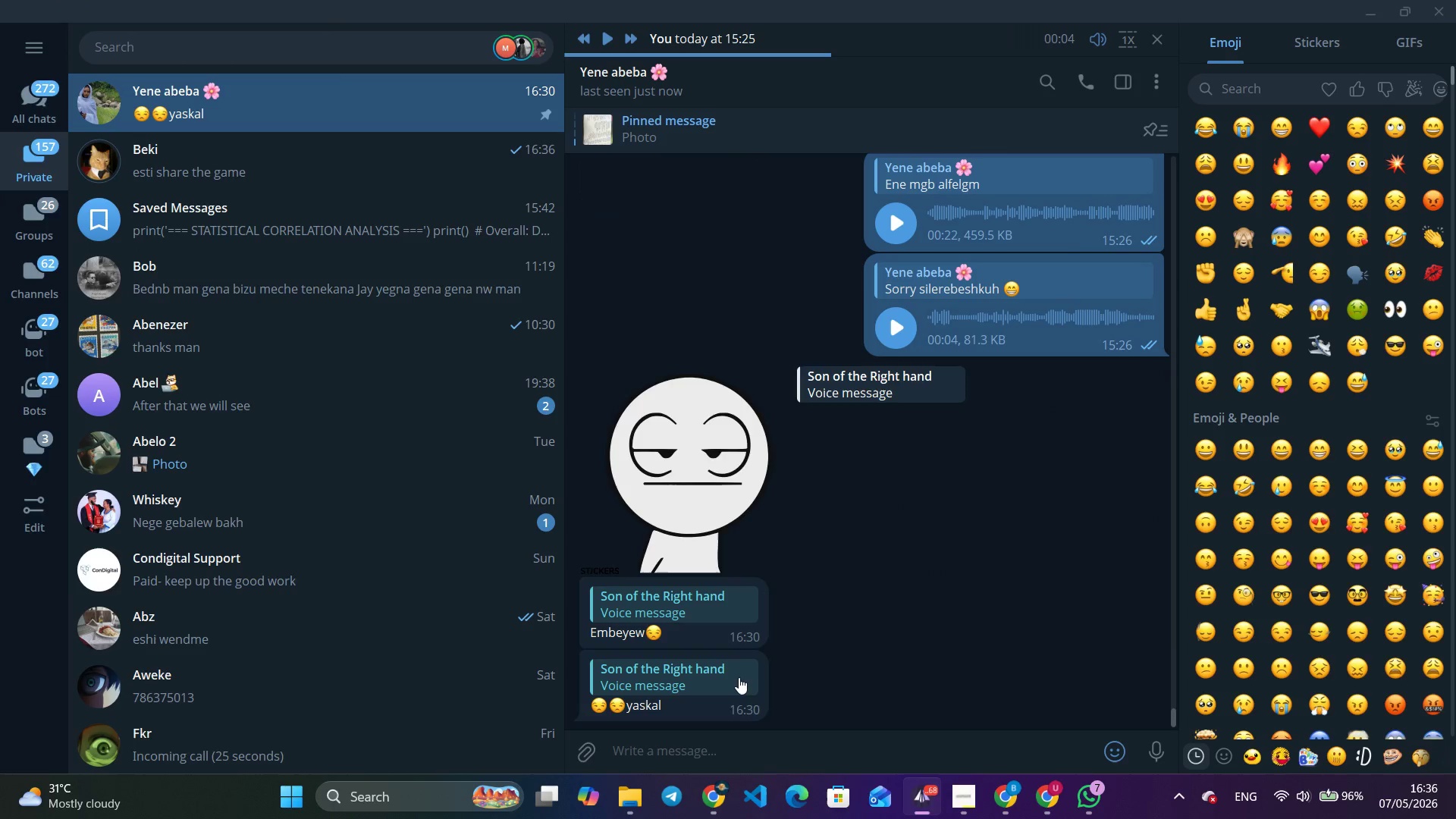 
right_click([731, 689])
 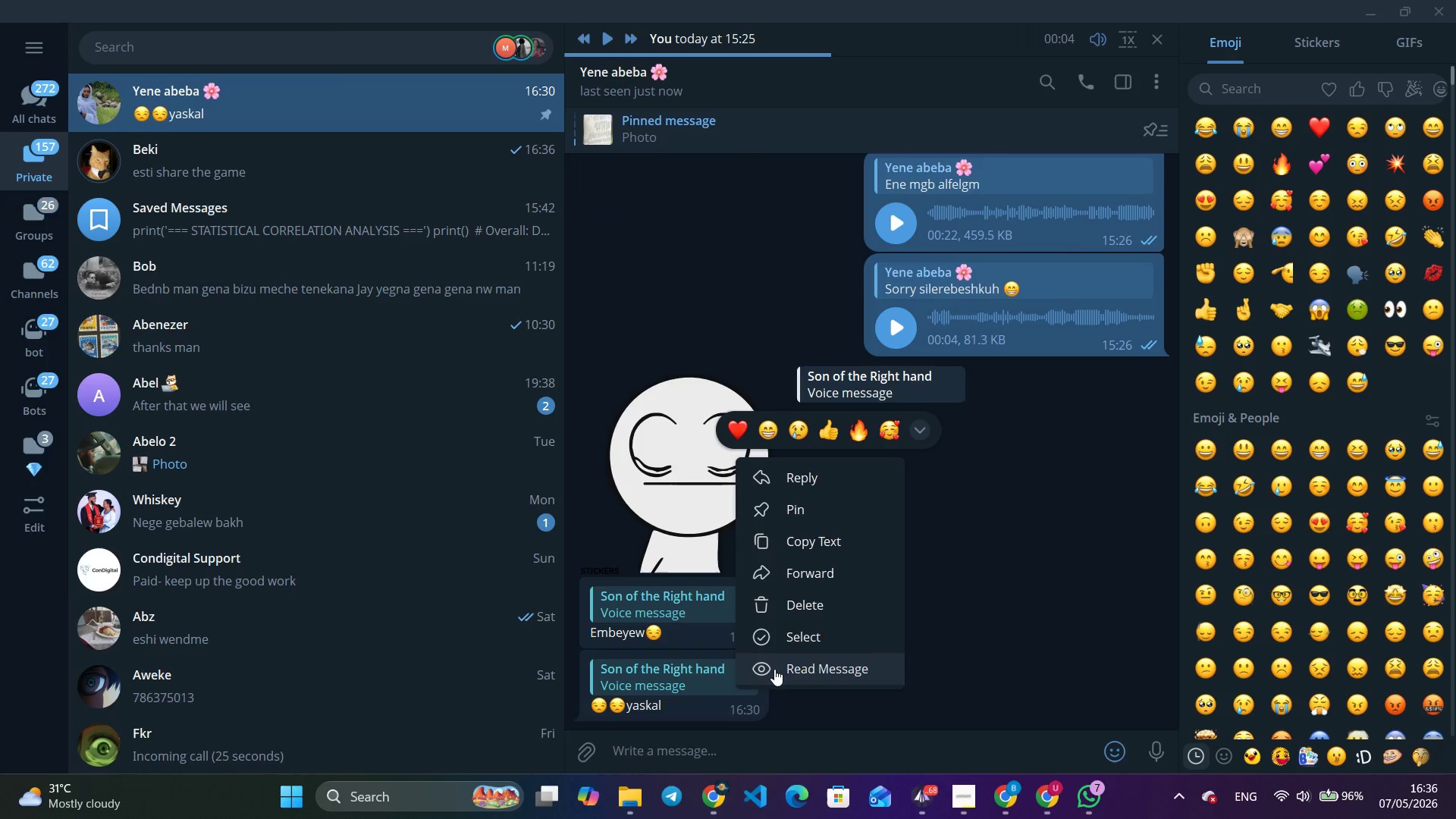 
left_click([776, 671])
 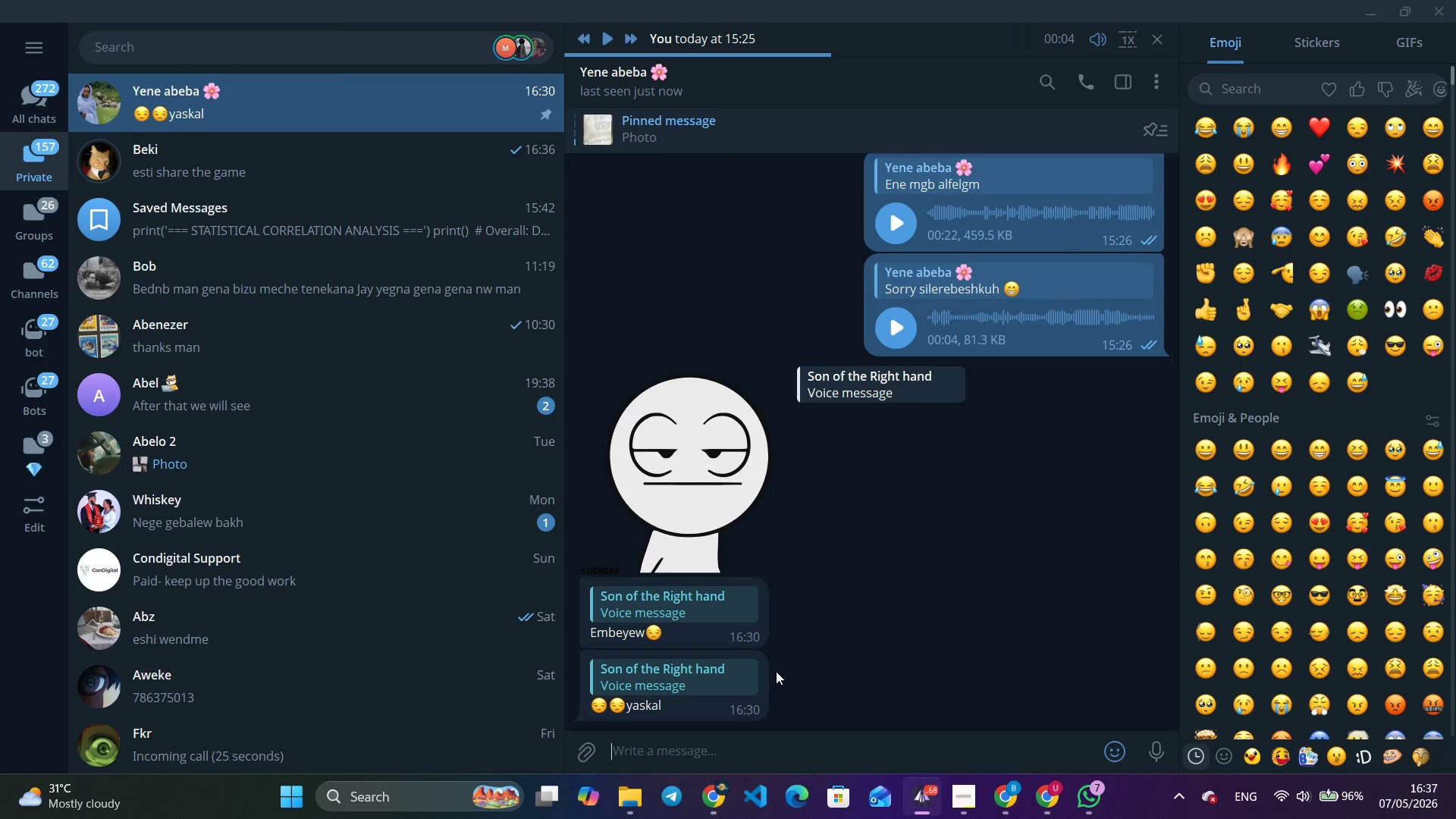 
type(sra stwechi dewyilgn)
 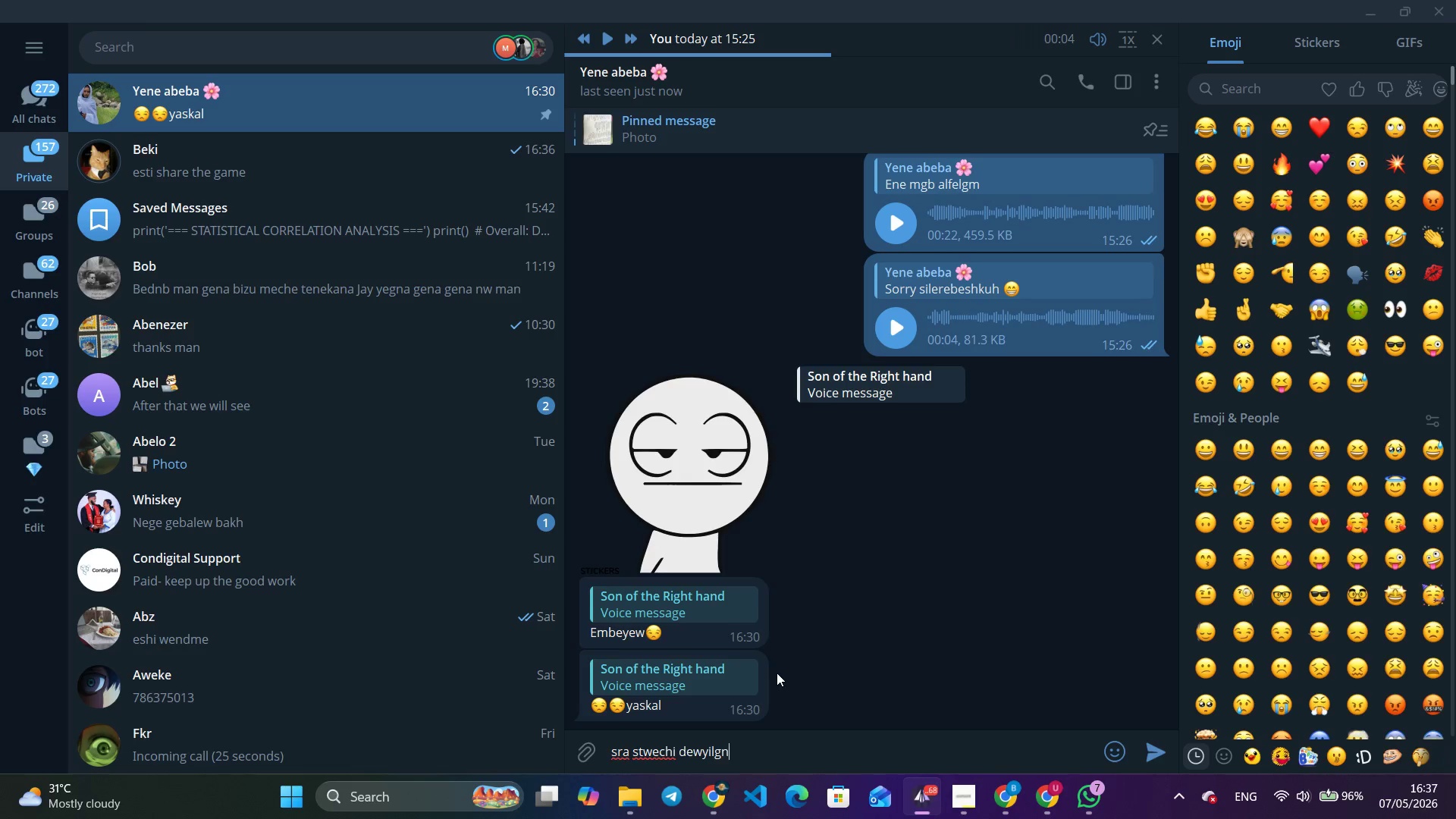 
key(Enter)
 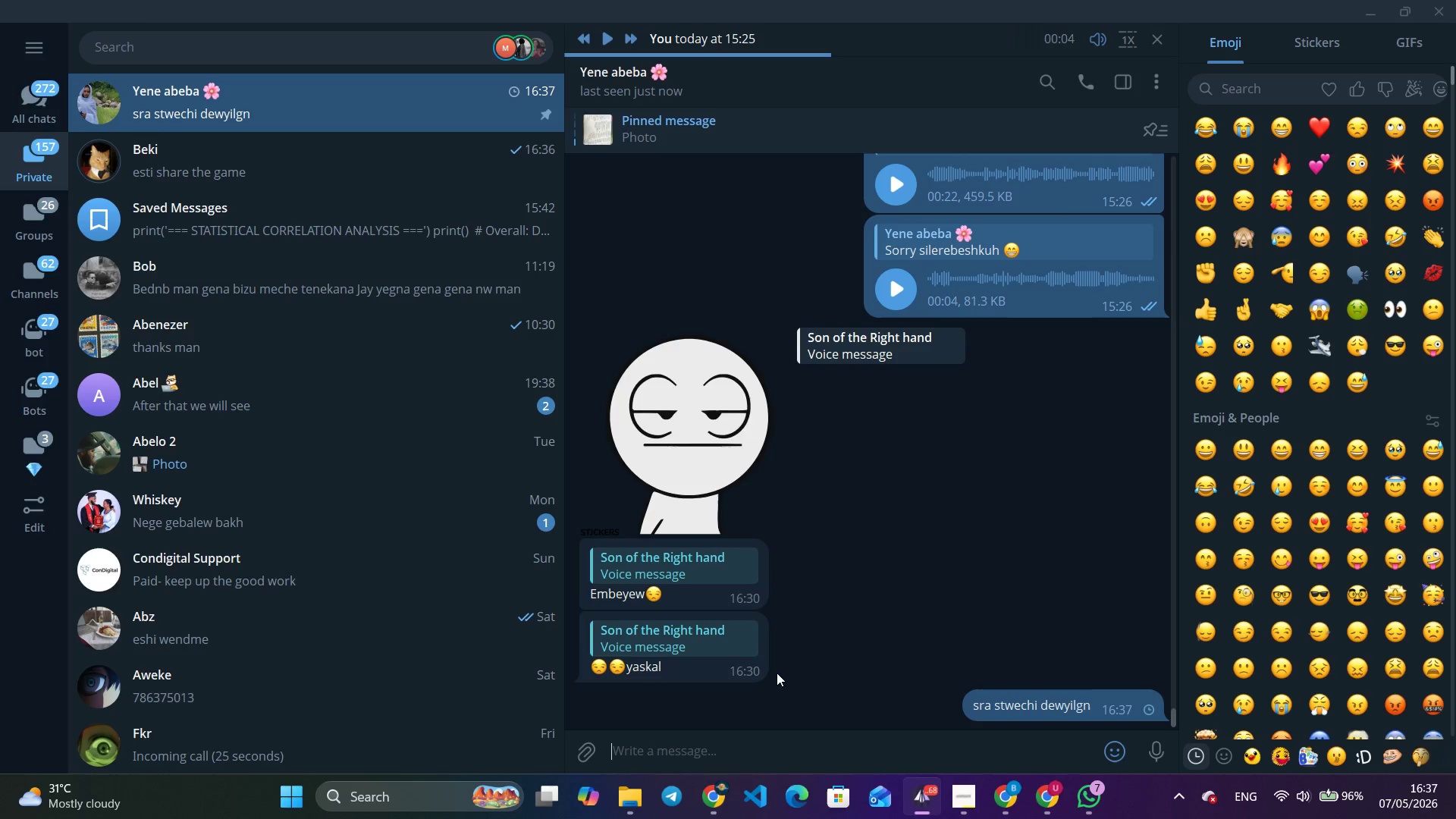 
key(Escape)
 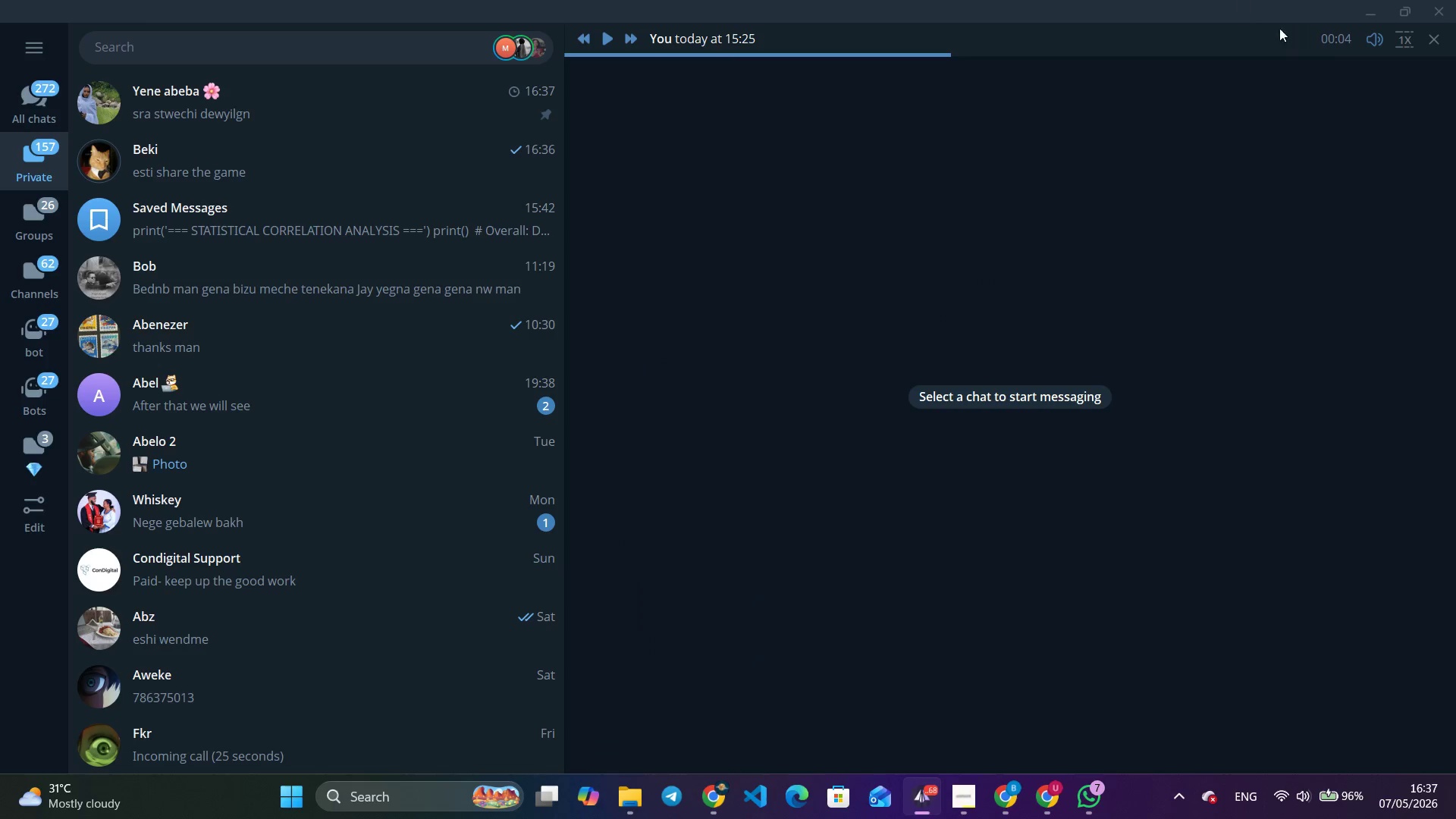 
left_click([1396, 14])
 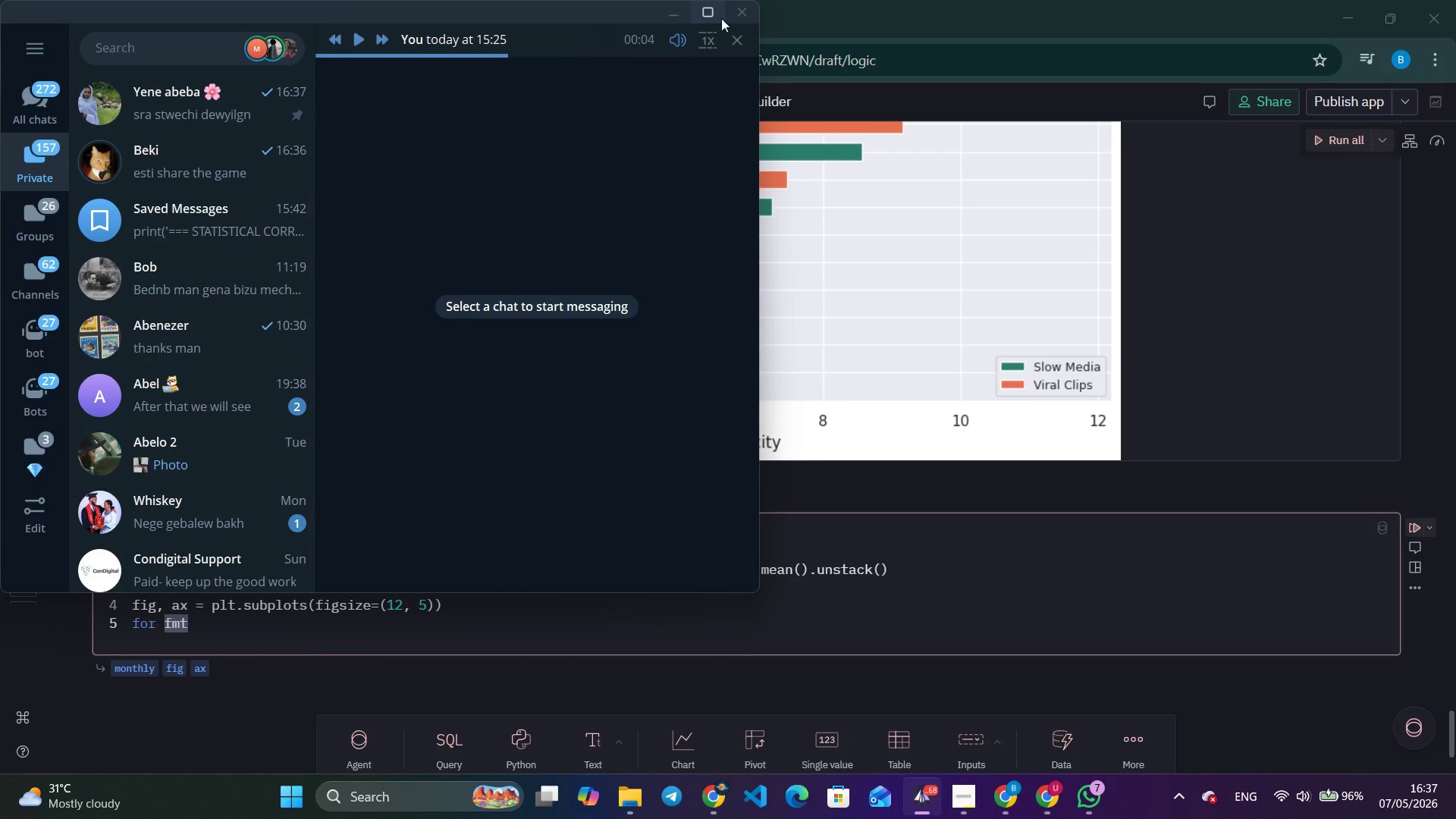 
left_click([719, 15])
 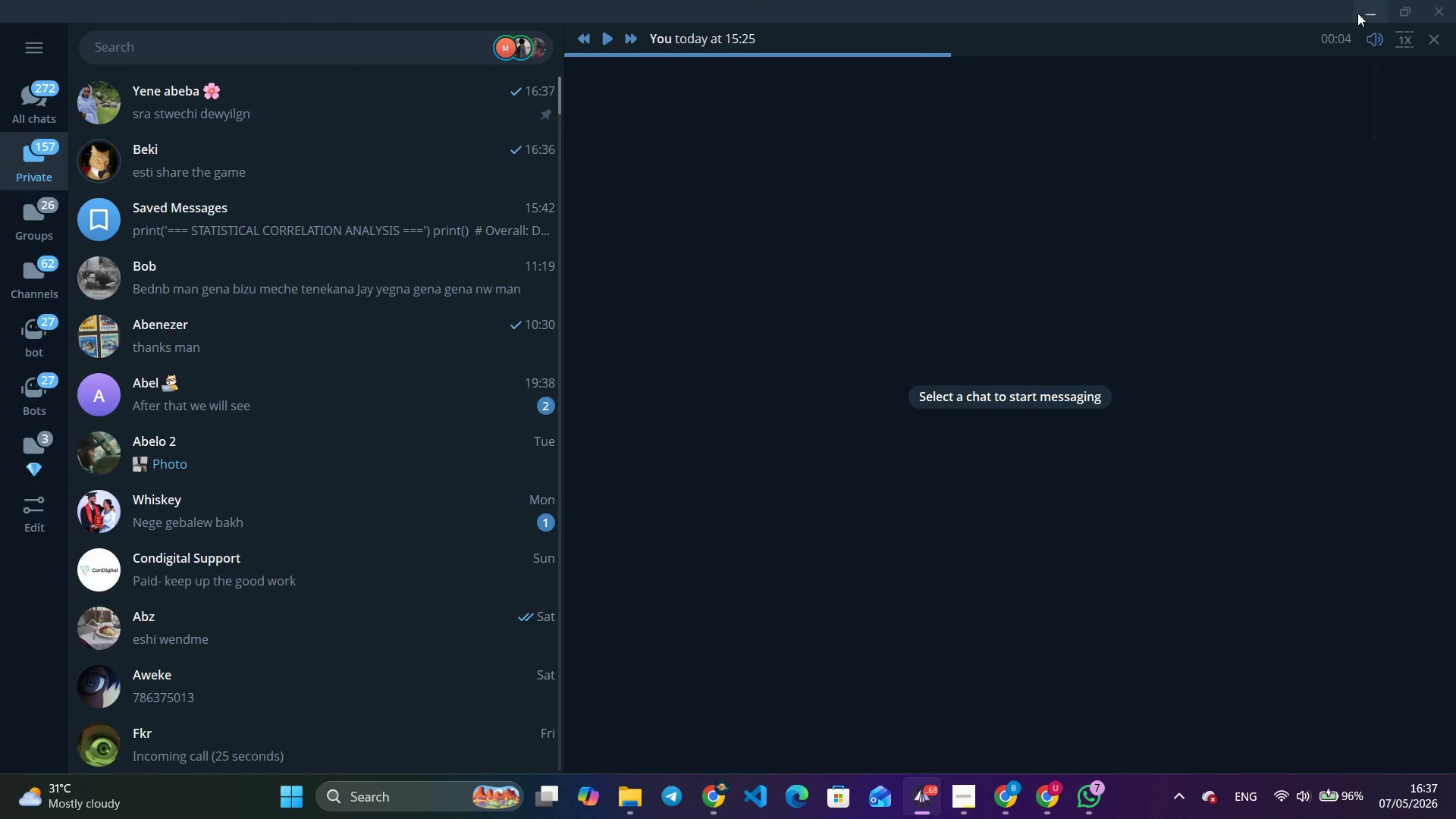 
left_click([1354, 4])
 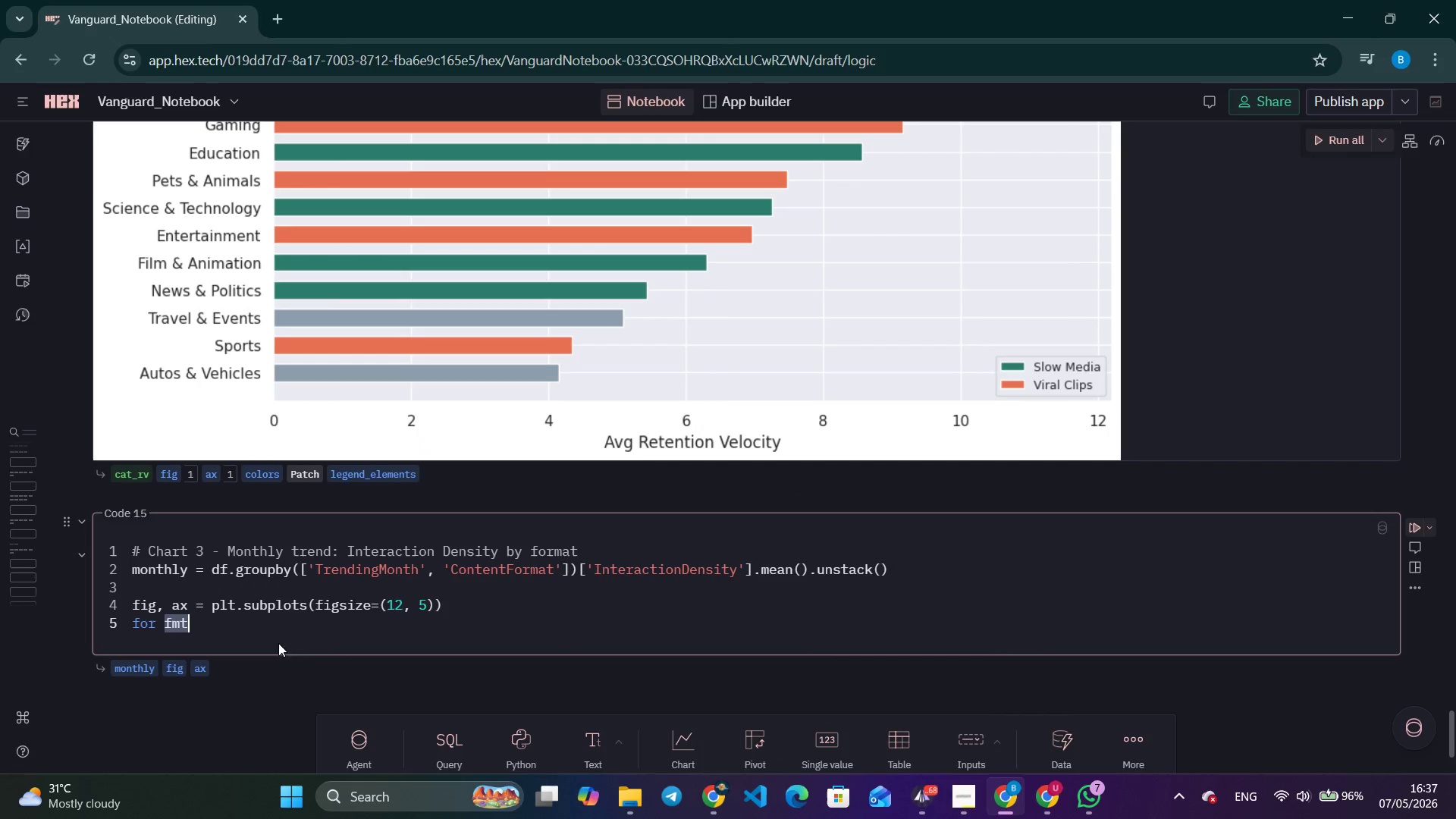 
left_click([266, 632])
 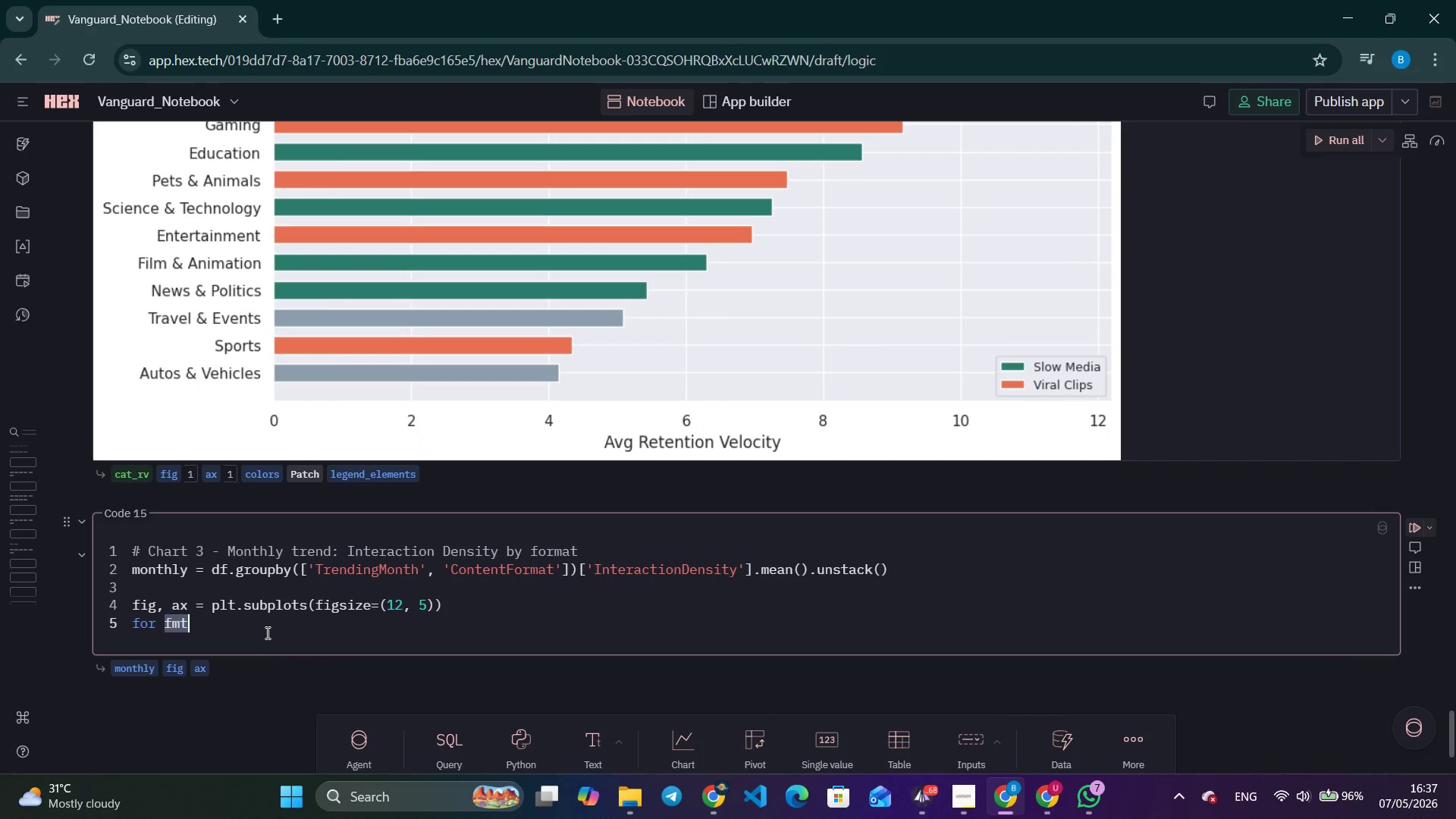 
type(, color in FORMAT_COLORS.item()
 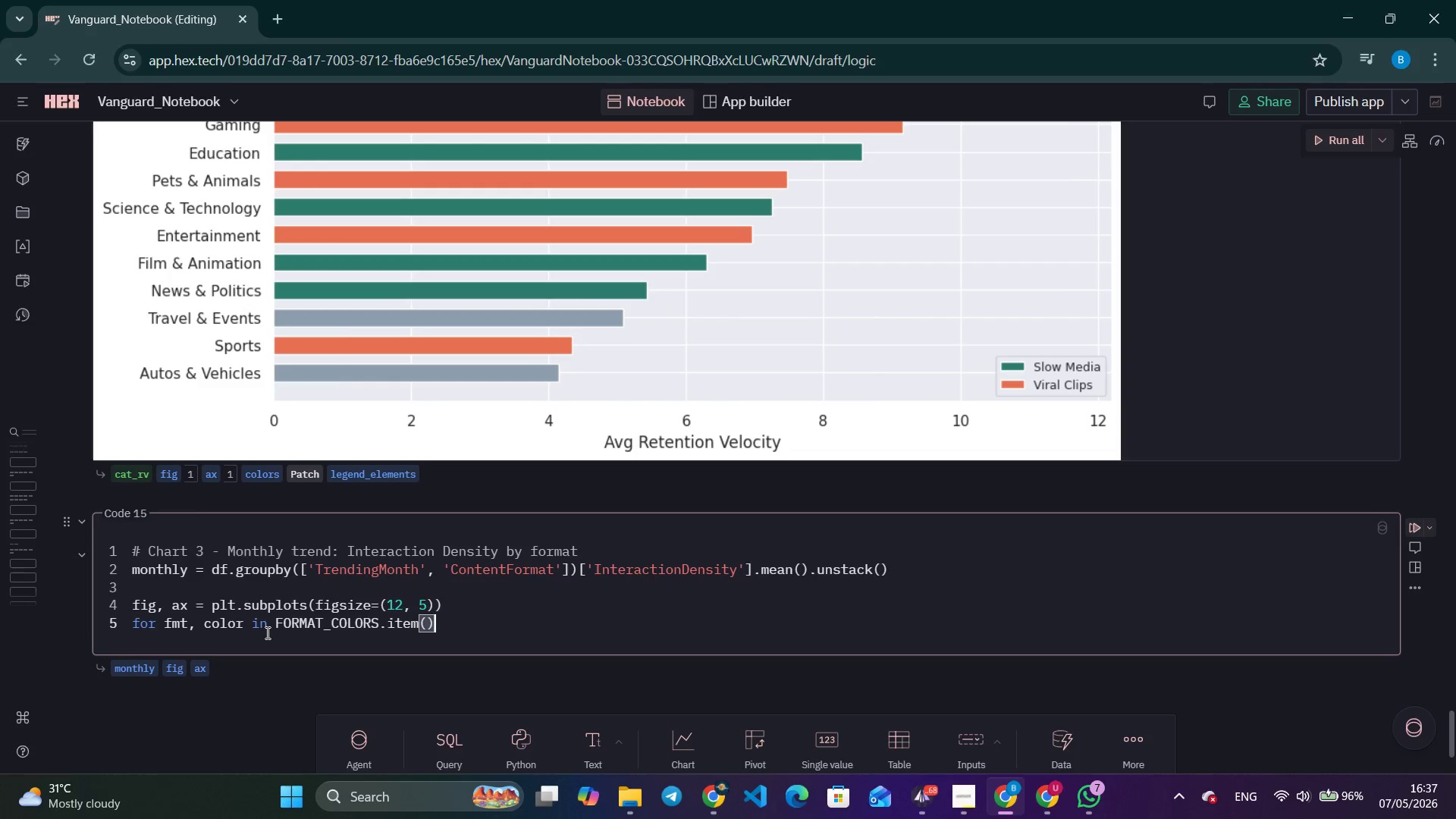 
 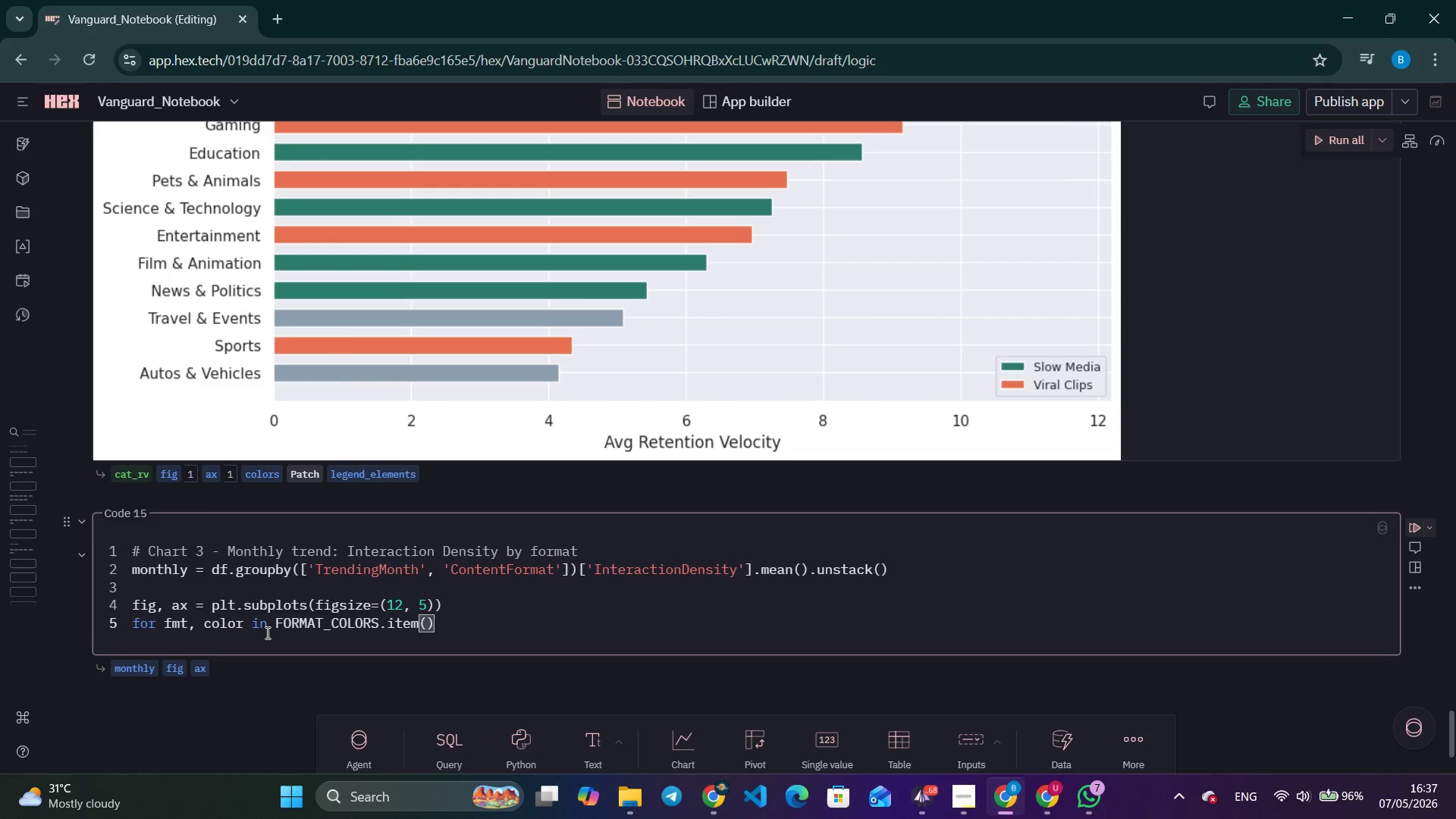 
key(ArrowRight)
 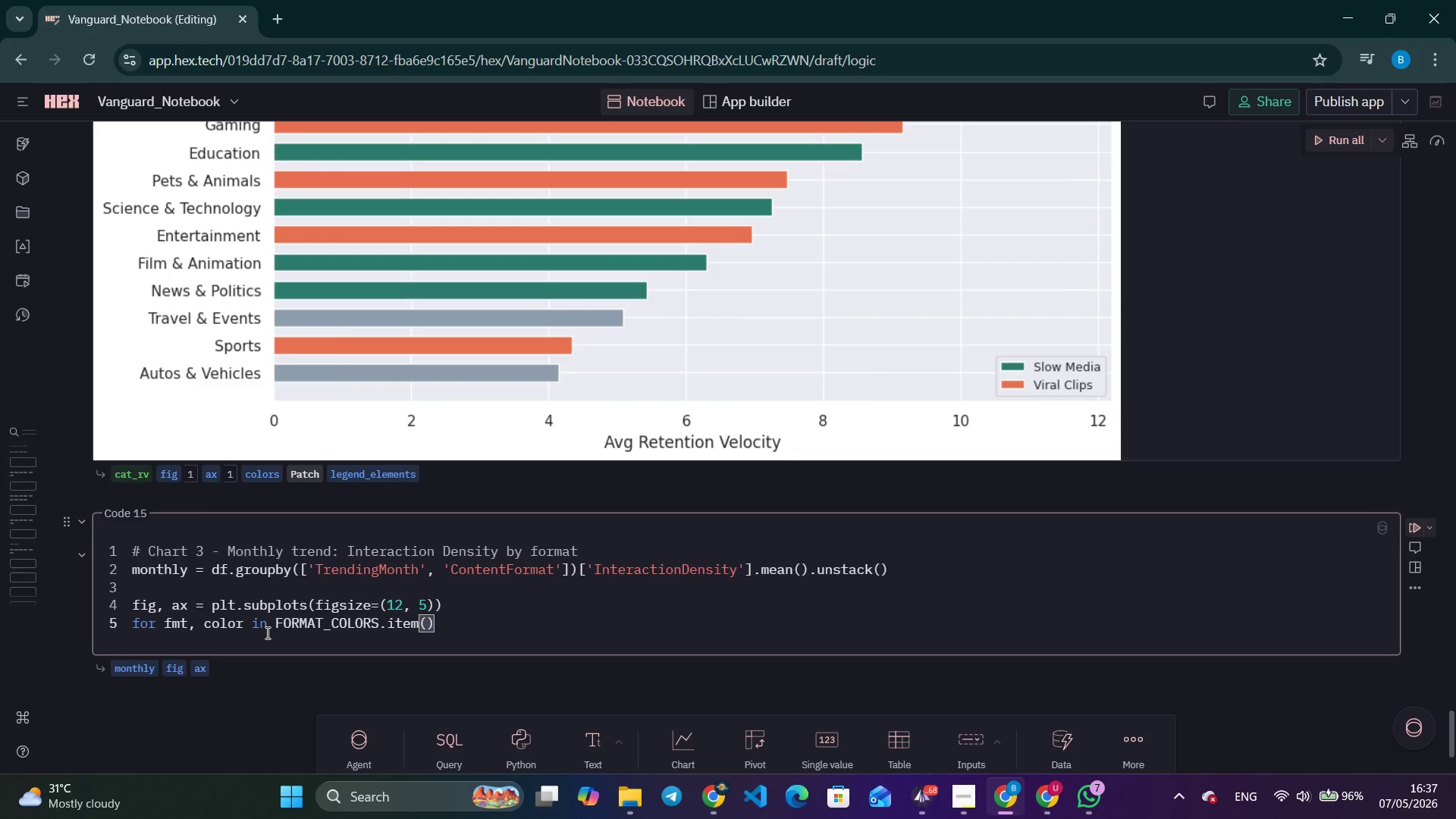 
key(Shift+ShiftLeft)
 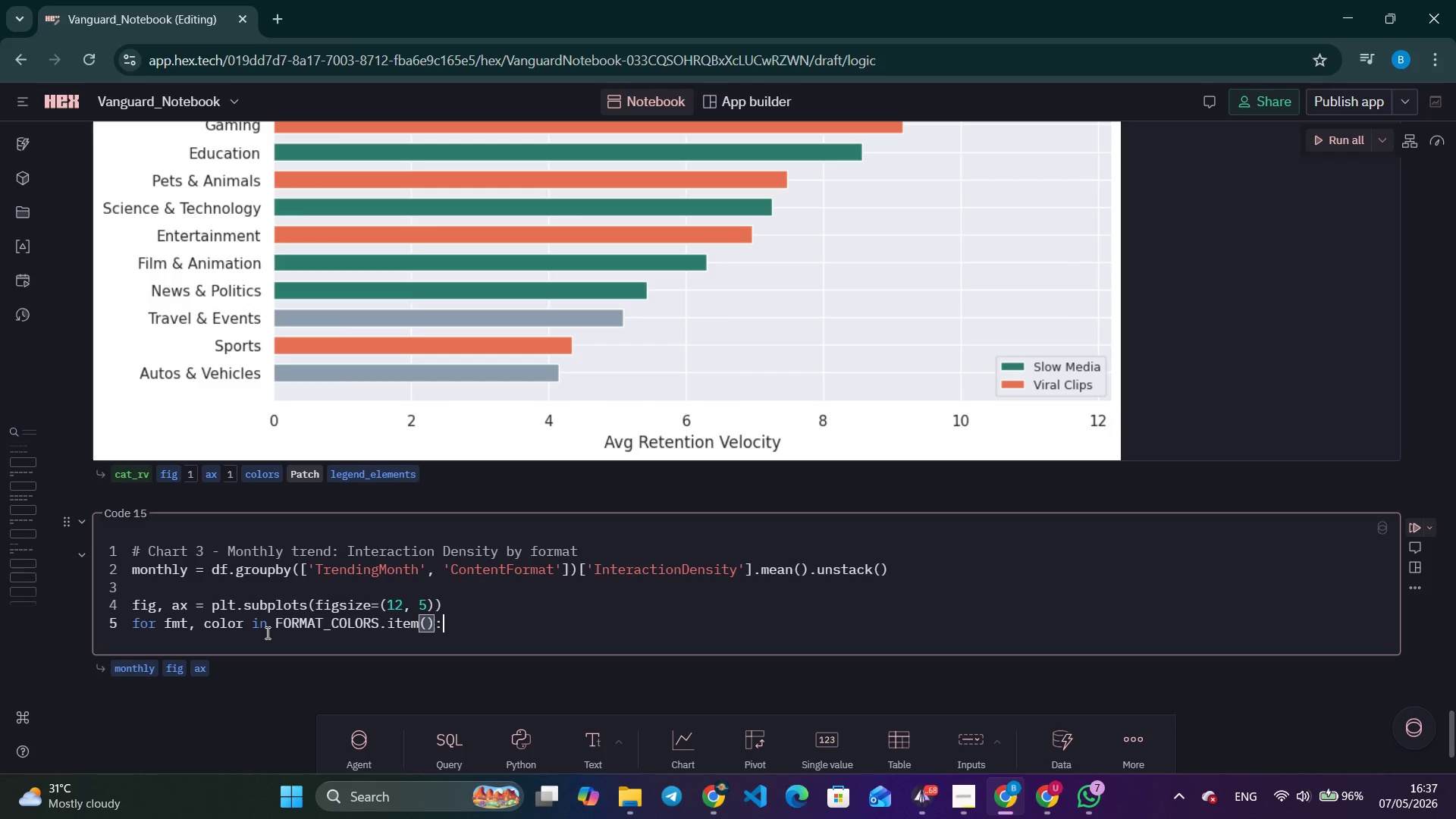 
key(Shift+Semicolon)
 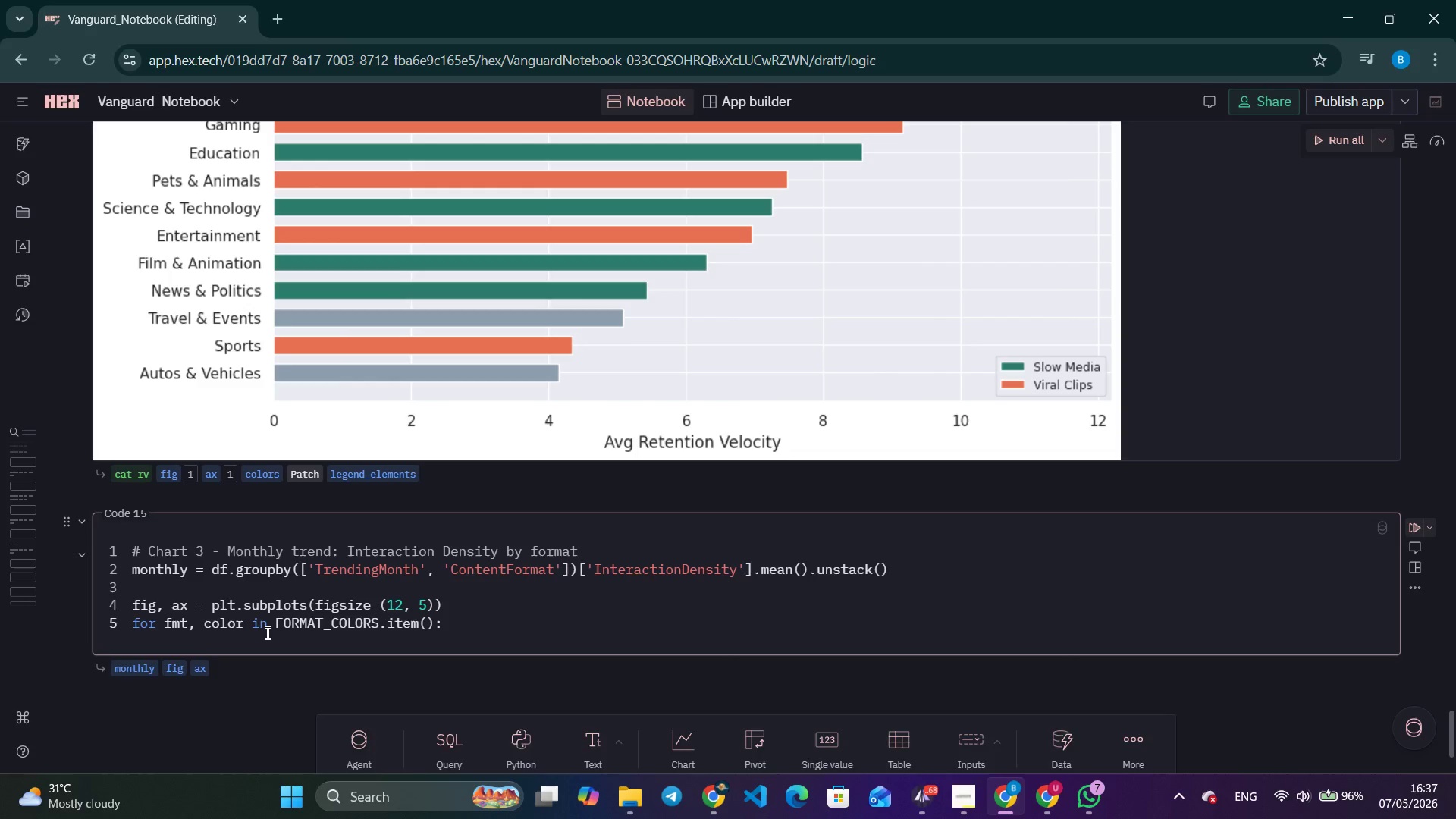 
key(Enter)
 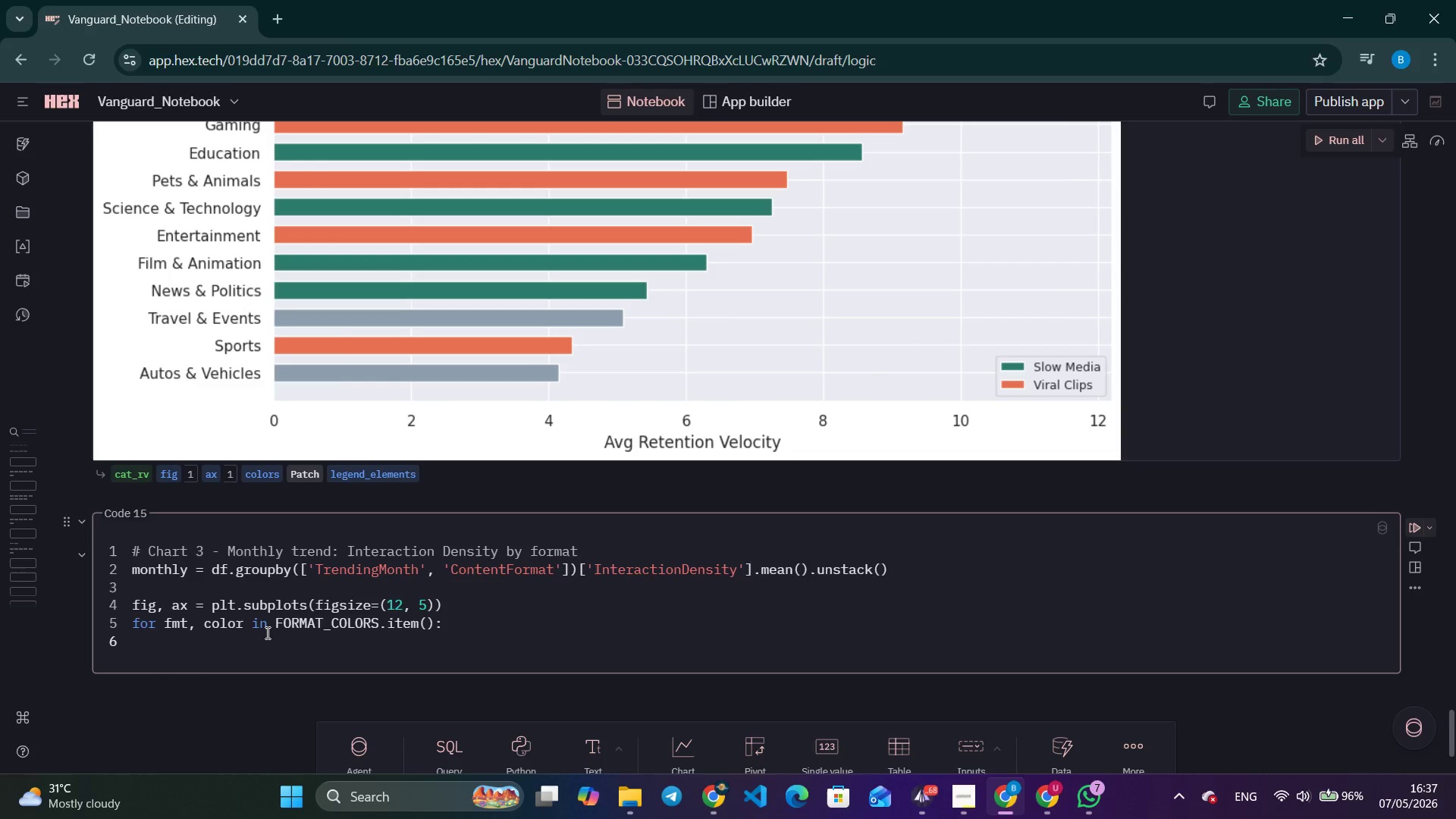 
type(if fmt in monthly.columns:)
 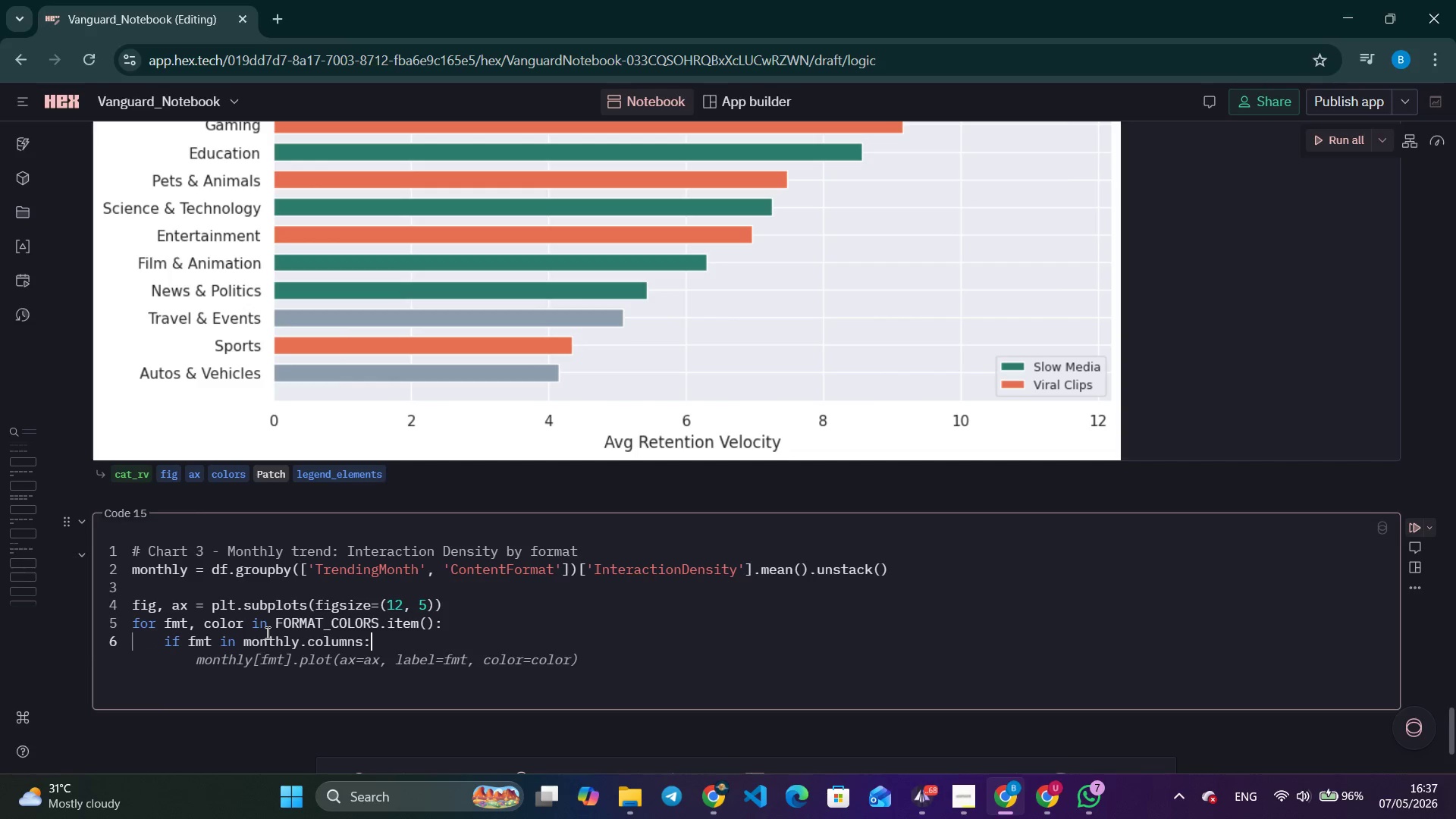 
key(Enter)
 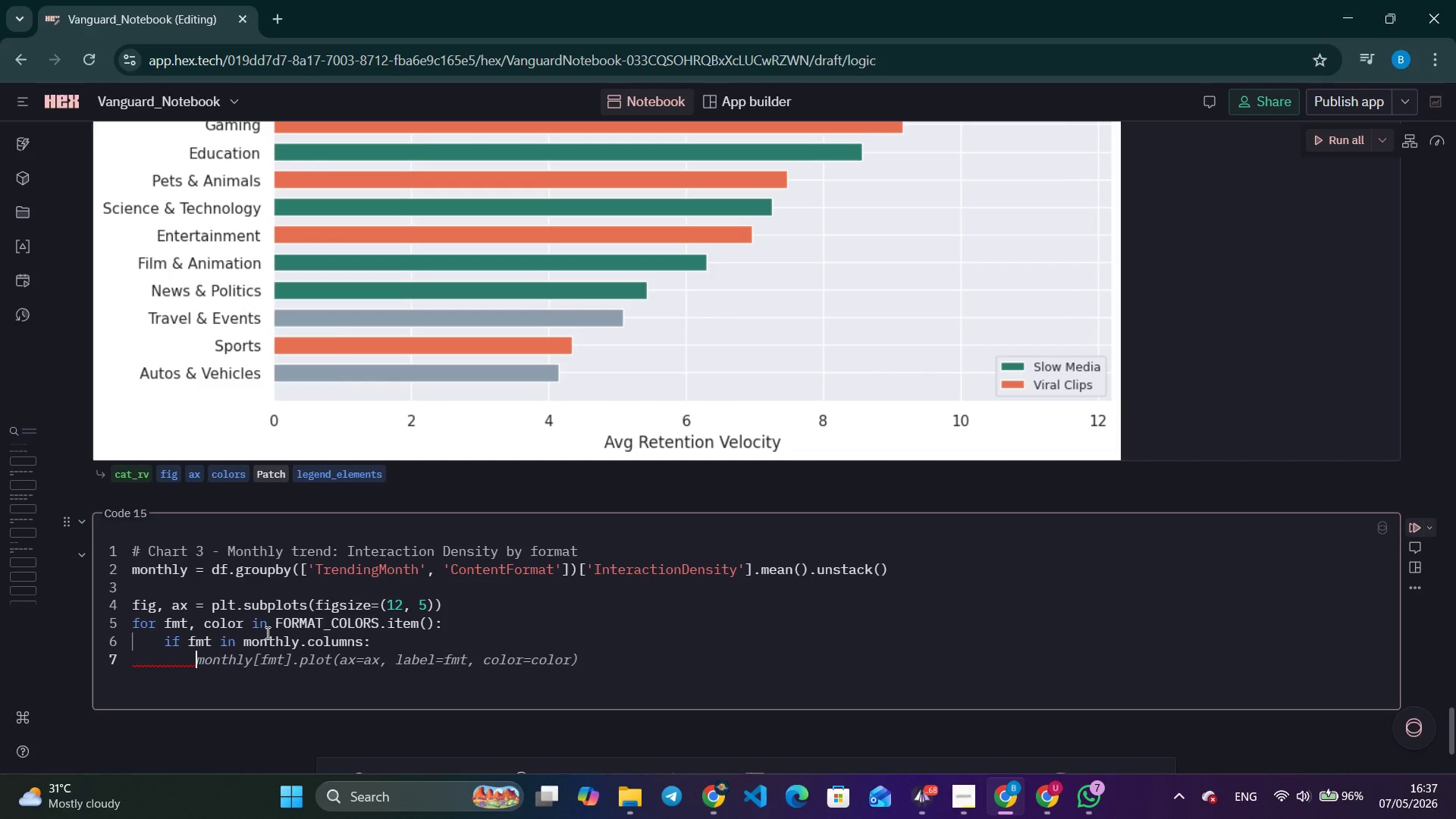 
type(ax.plot(montl)
key(Backspace)
type(hly.index, monthly)
 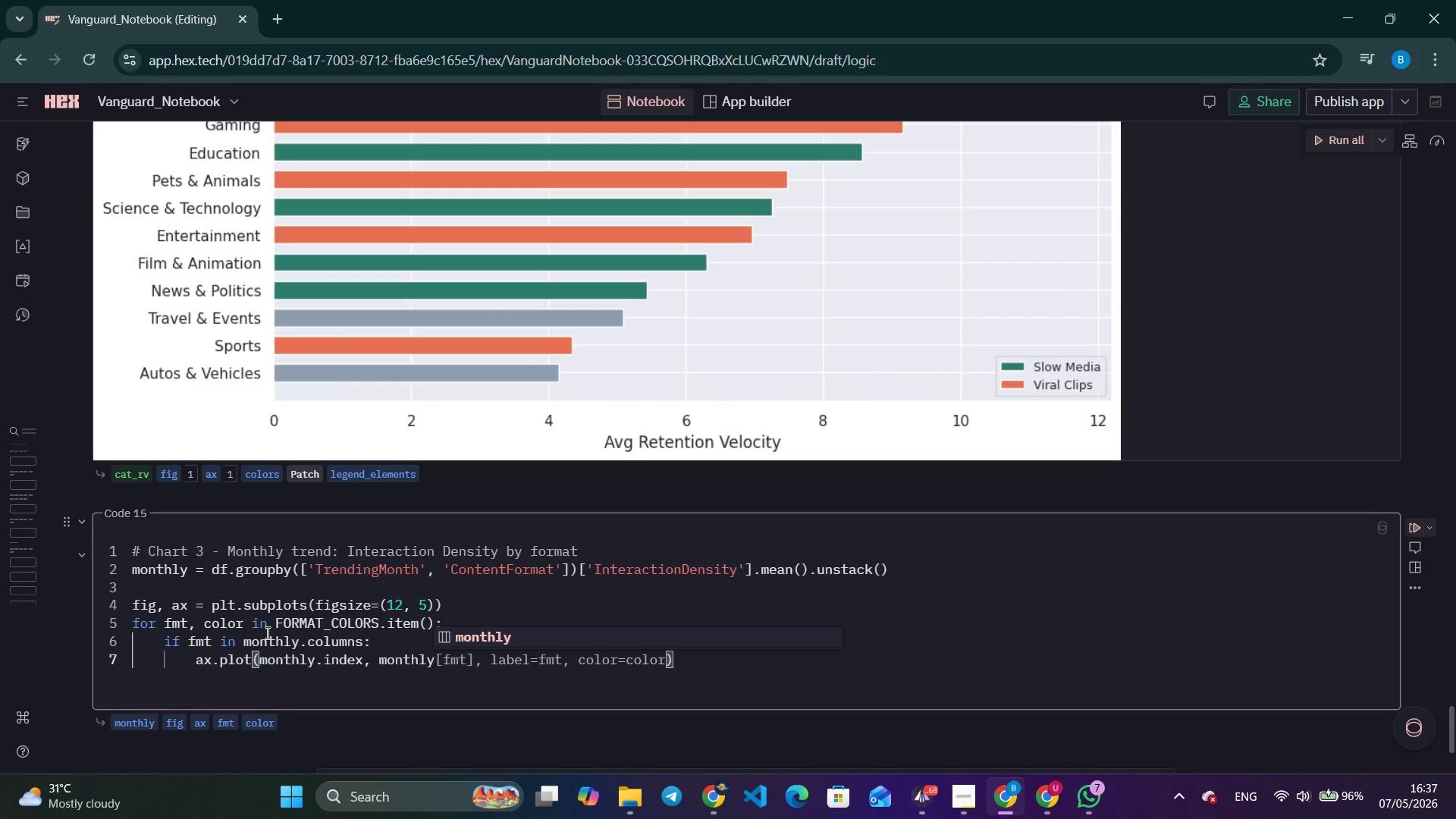 
key(Control+ArrowRight)
 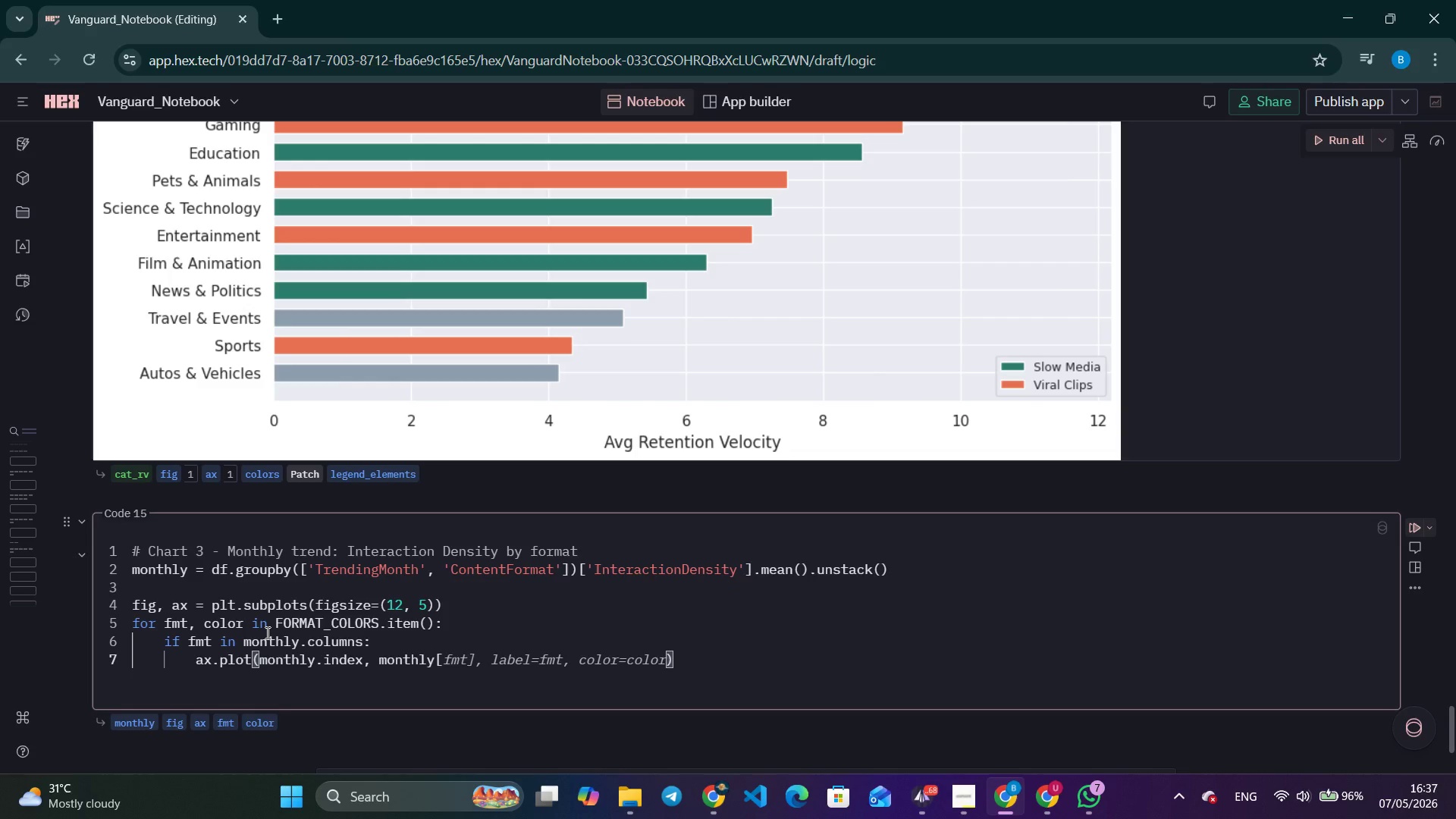 
key(Control+ArrowRight)
 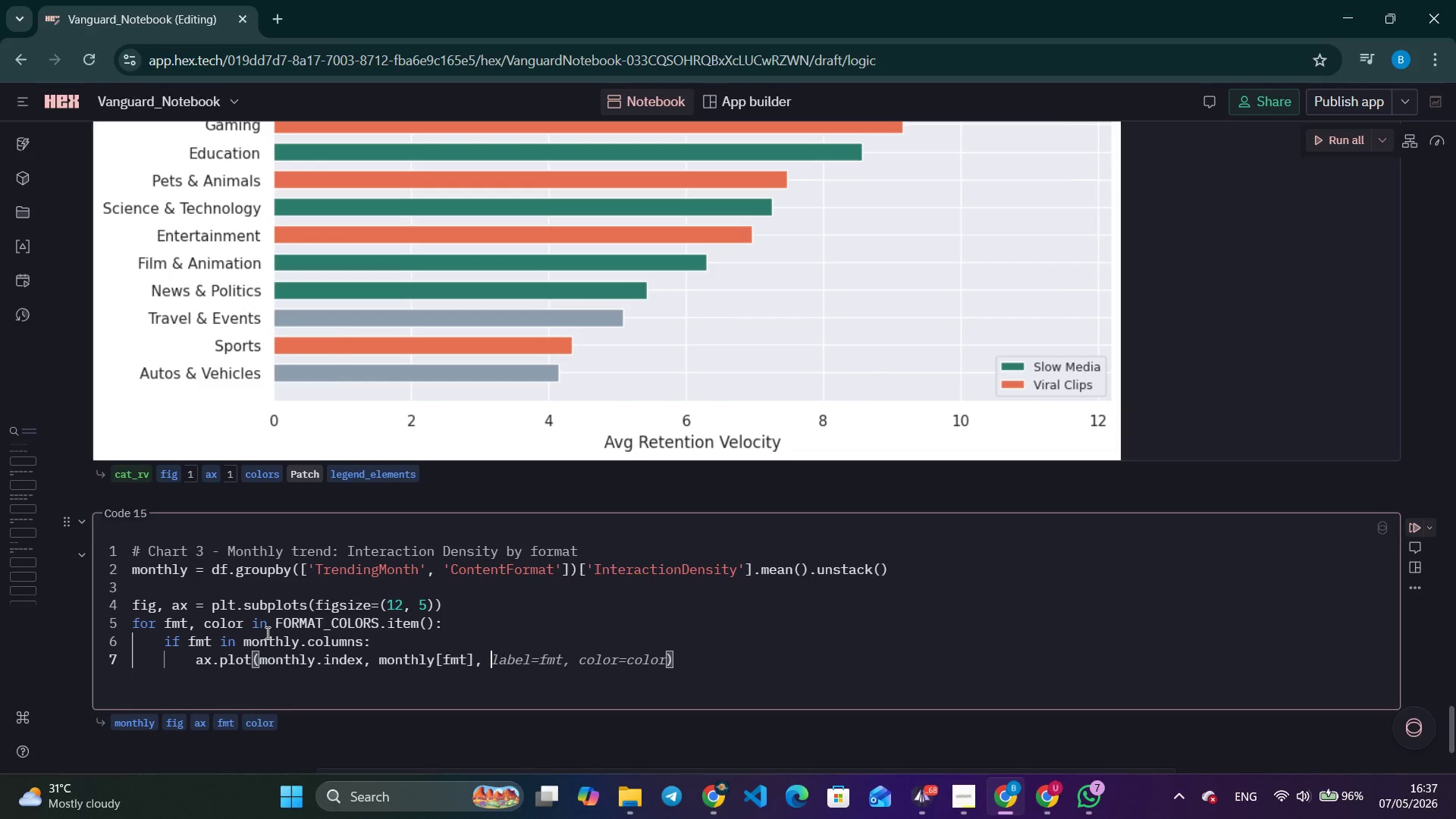 
key(Control+ArrowRight)
 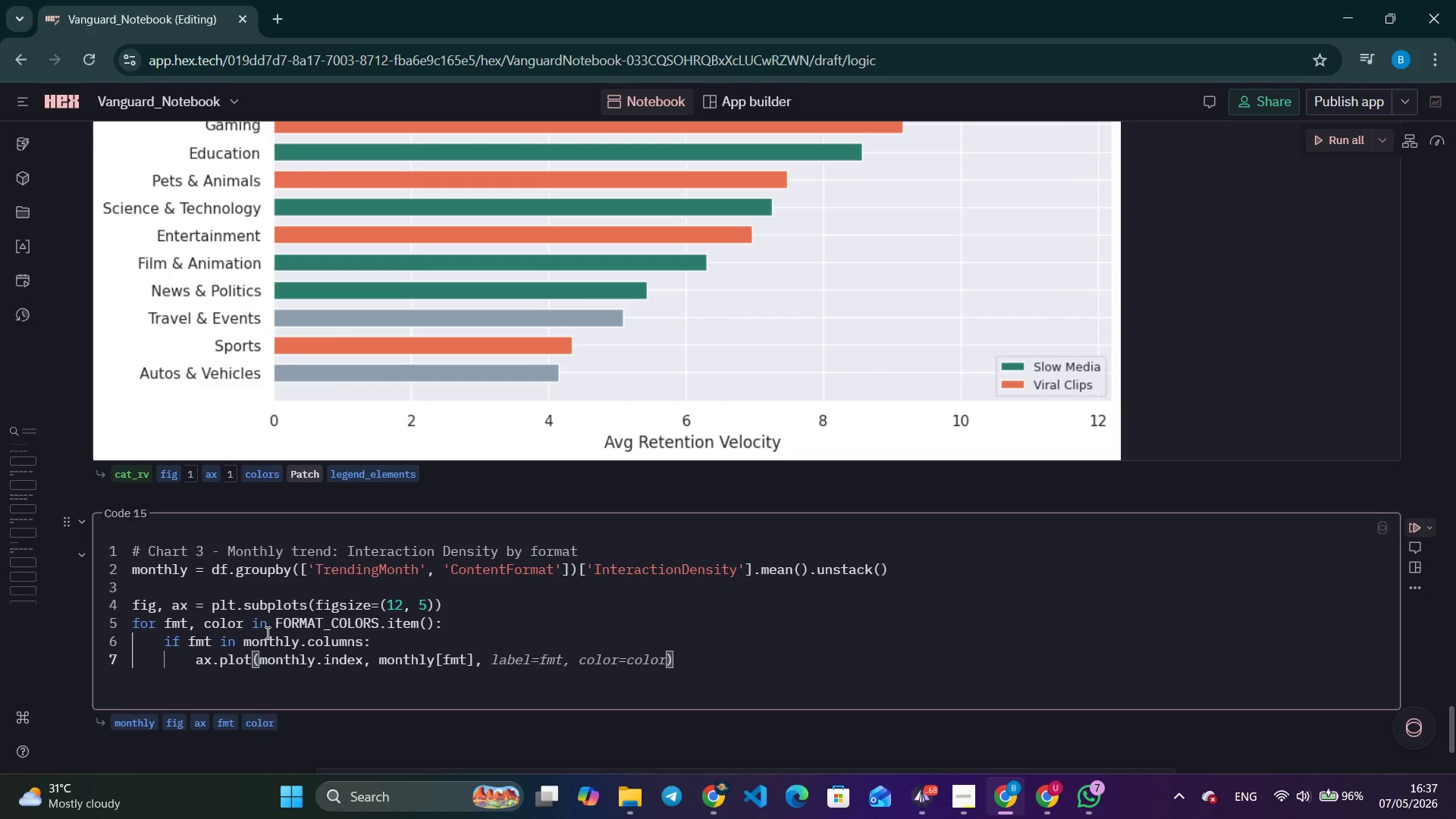 
type(color=colr)
key(Backspace)
type(lr)
key(Backspace)
key(Backspace)
type(or, linewidth=2.5, marker='o)
 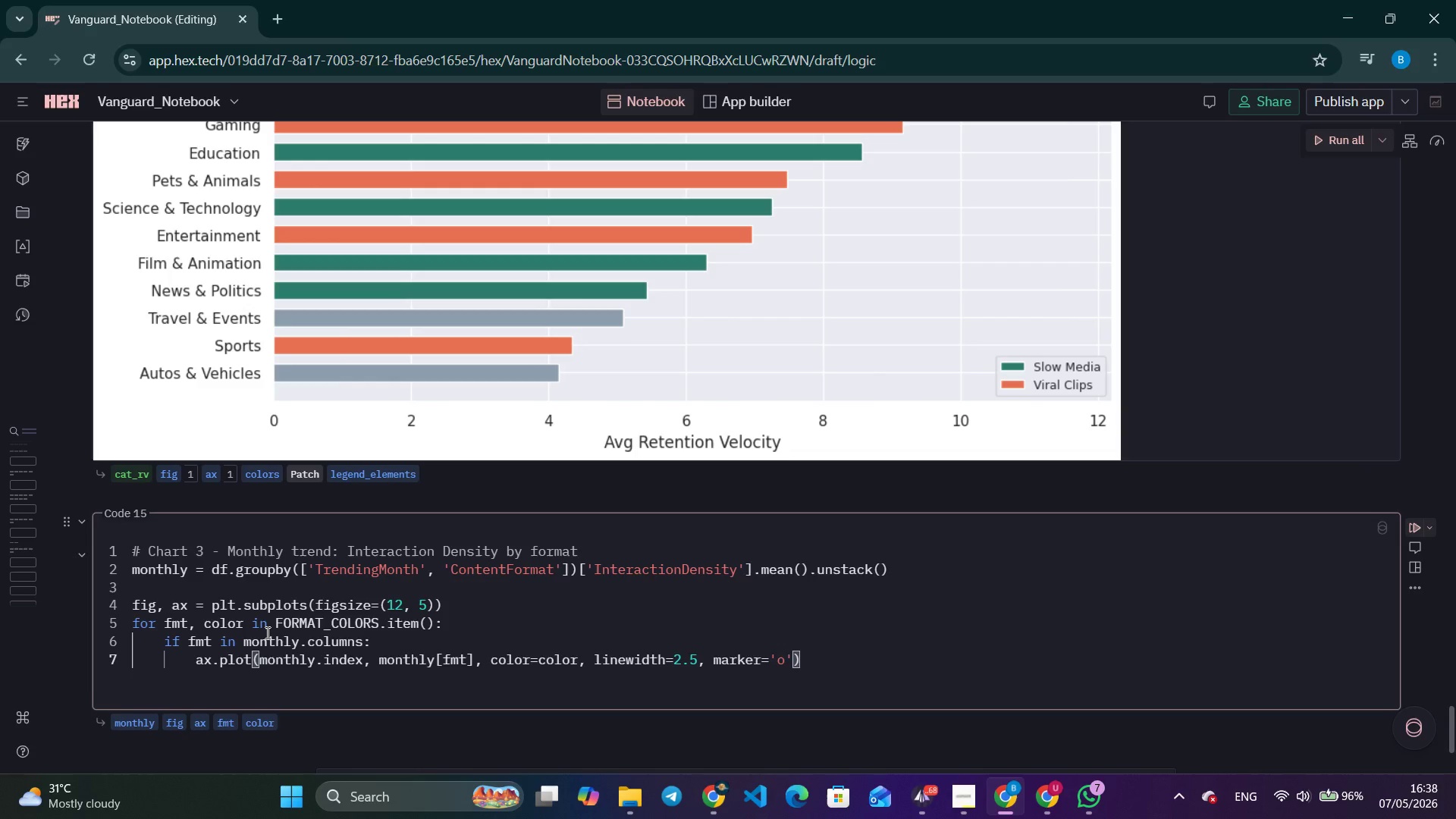 
key(ArrowRight)
 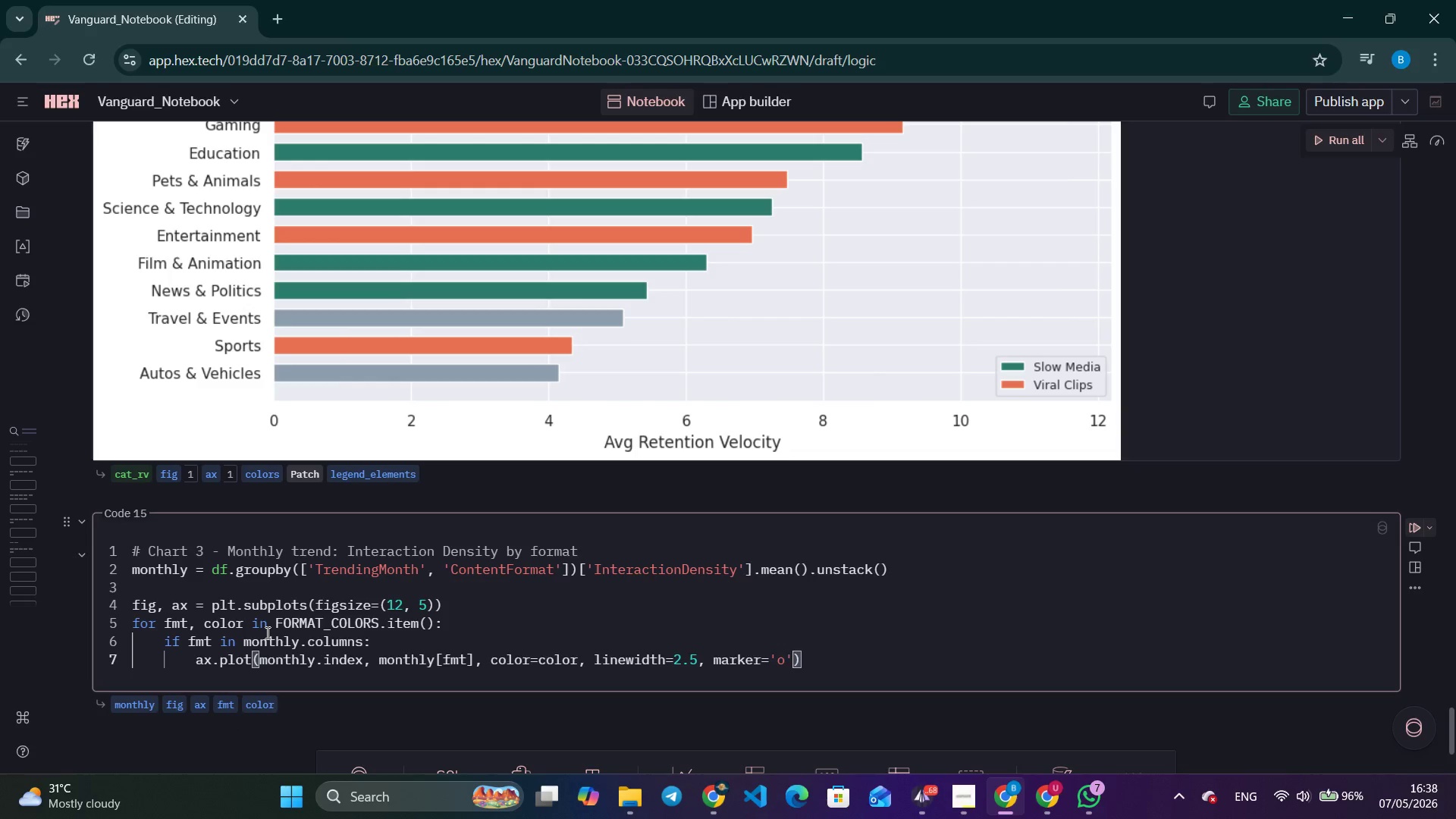 
type(, markersize=5, label=fmt)
 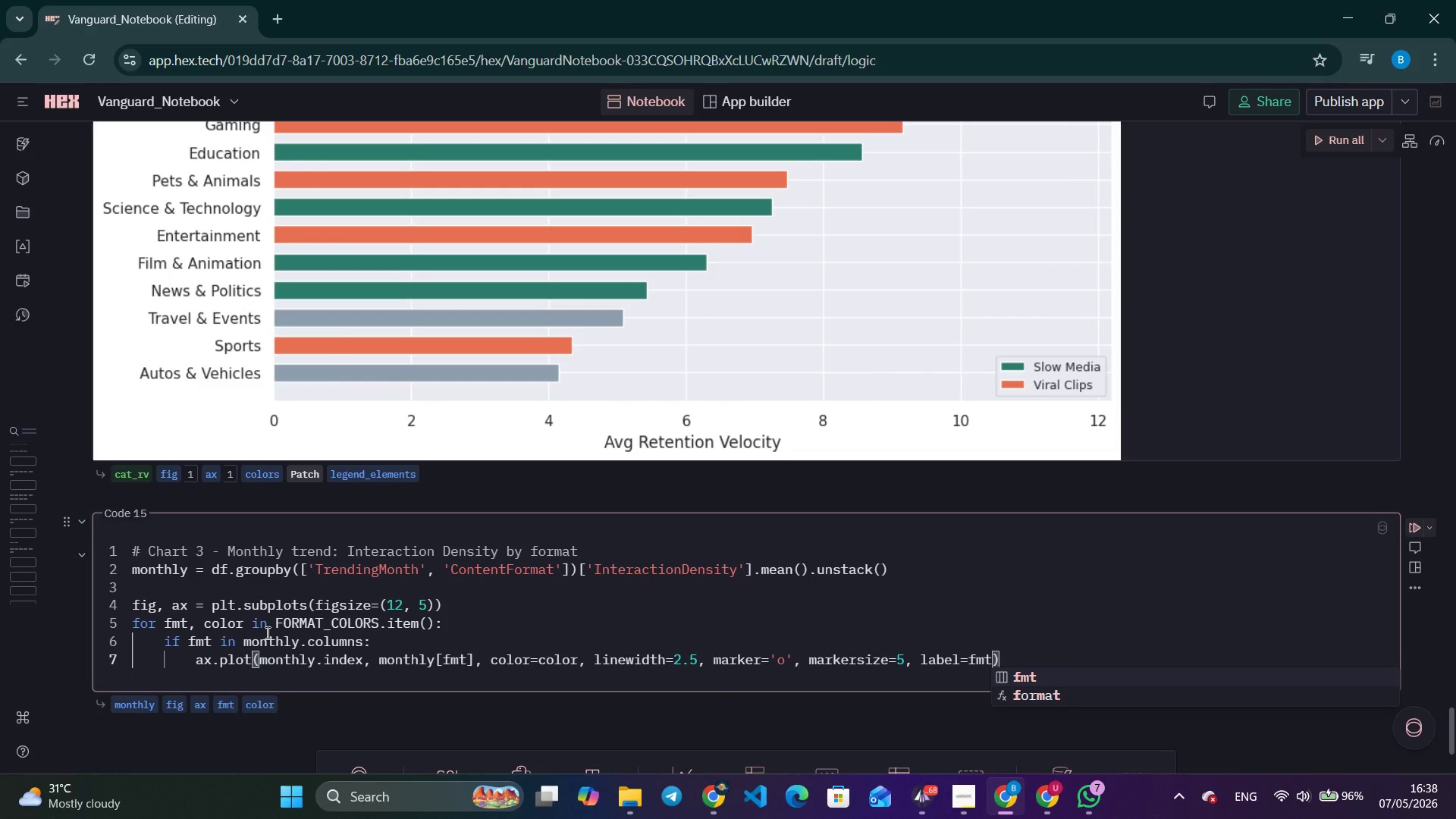 
key(ArrowRight)
 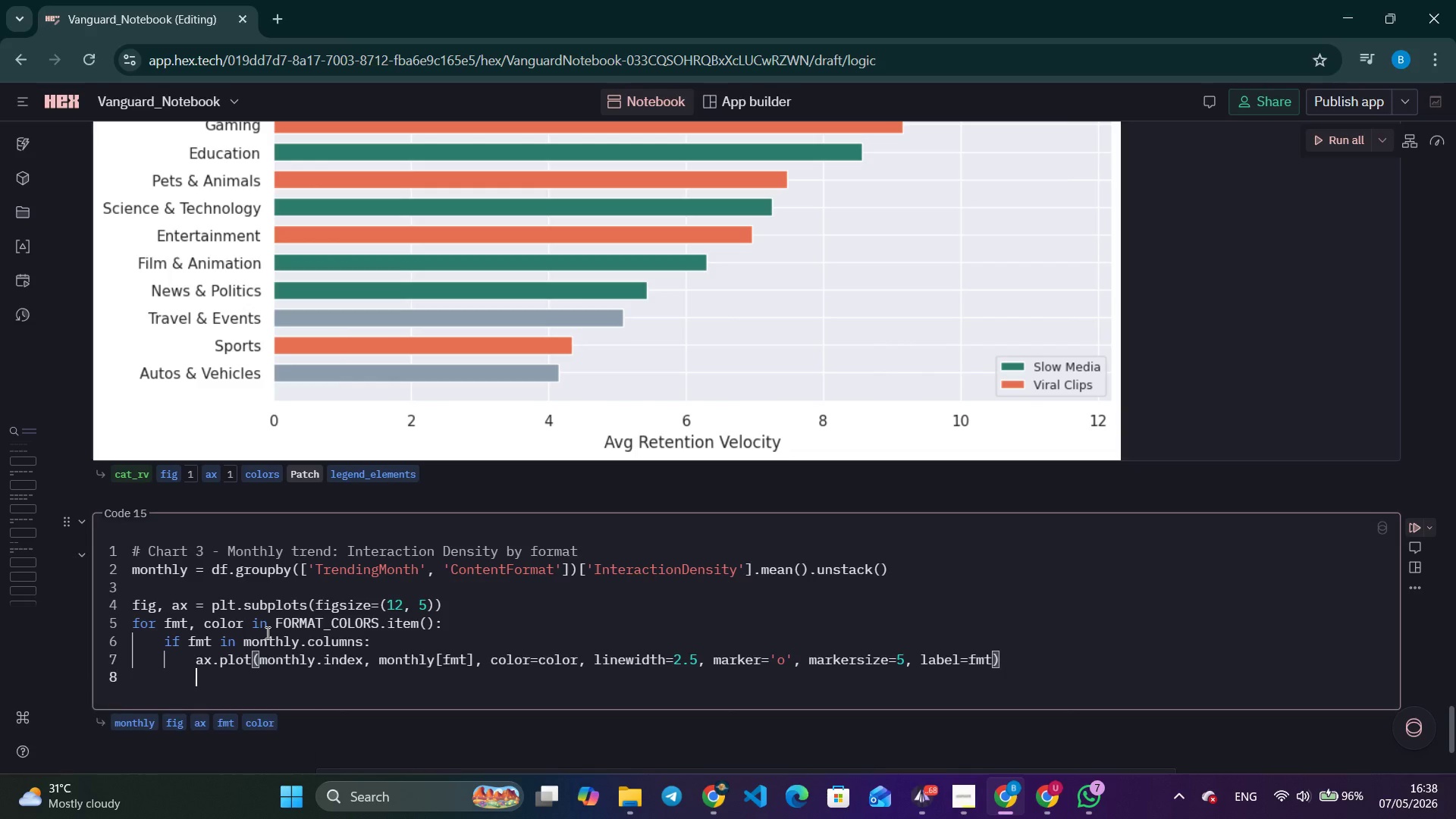 
key(Enter)
 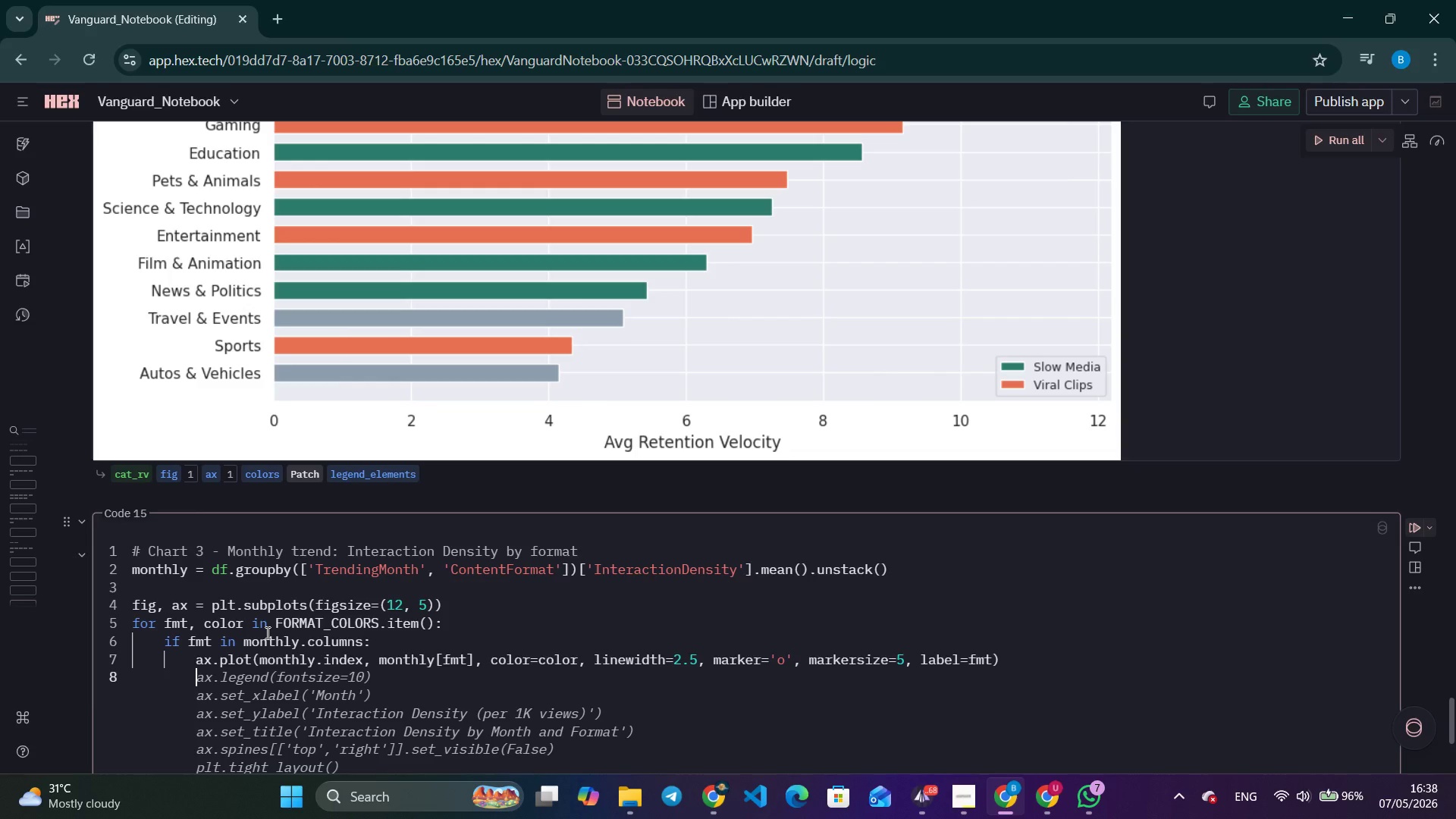 
key(Backspace)
key(Backspace)
type(as.)
key(Backspace)
key(Backspace)
type(x.set_title('Monthly Avg Interaction Density by Content Format)
 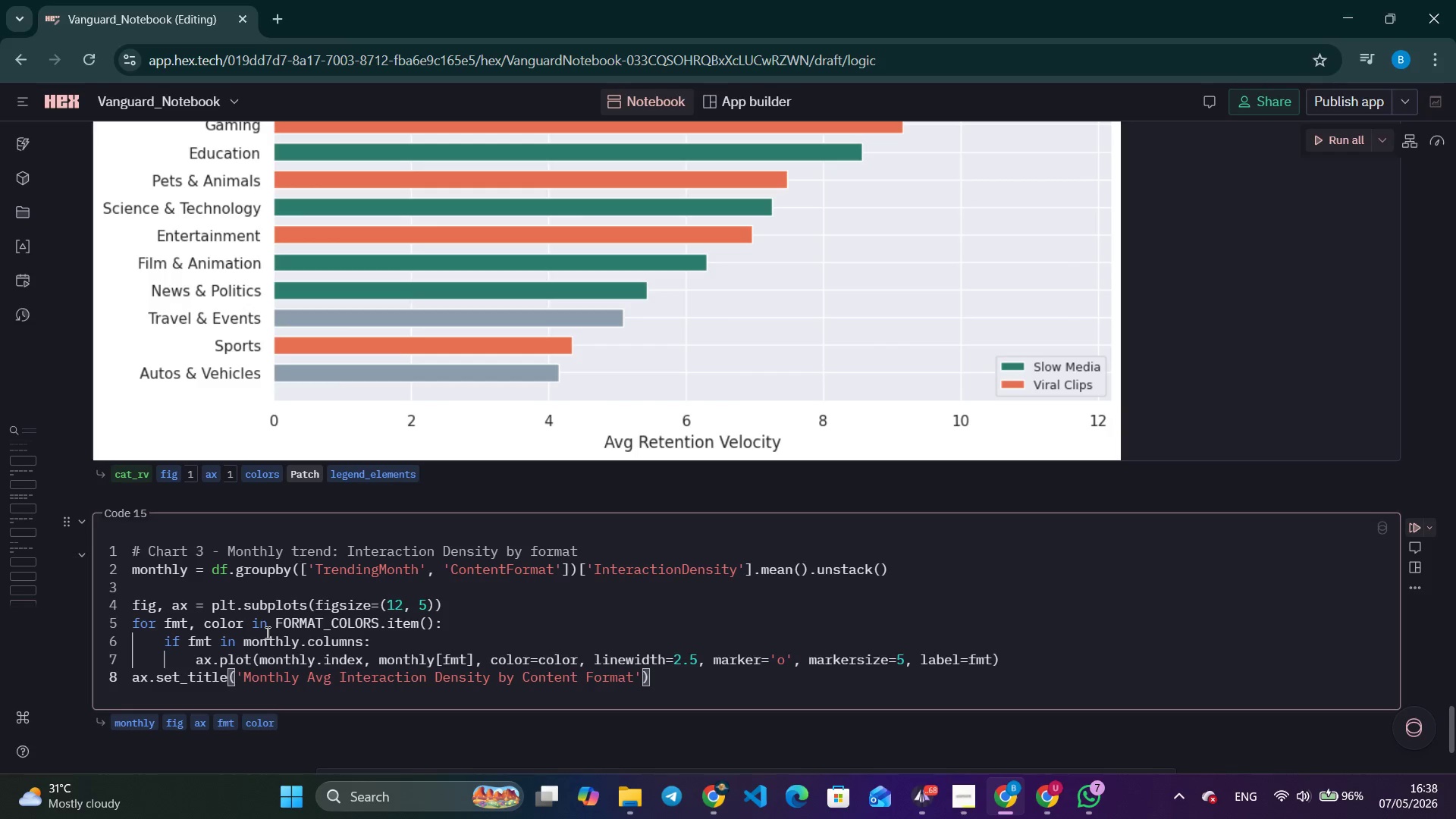 
key(ArrowRight)
 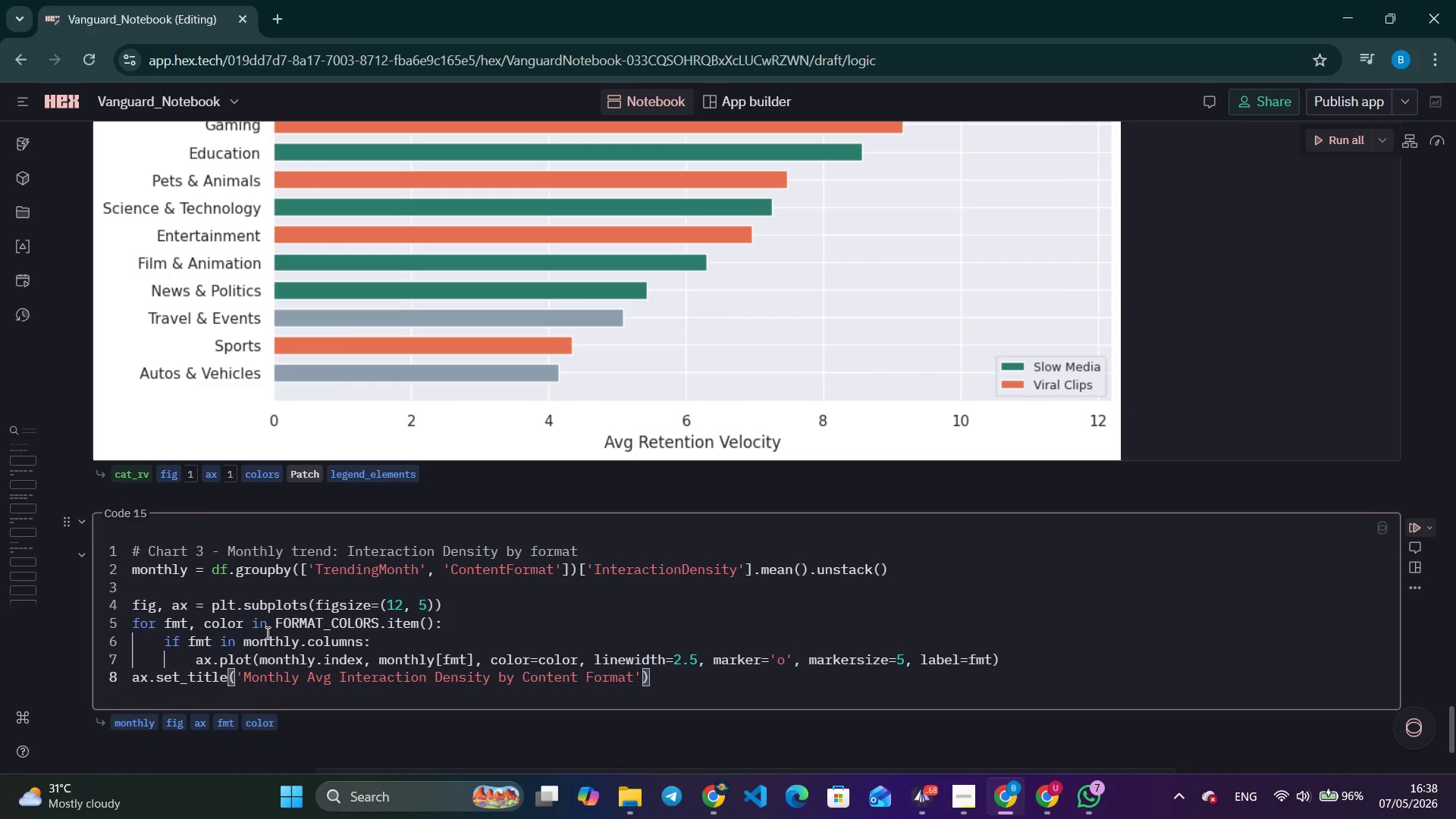 
key(Comma)
 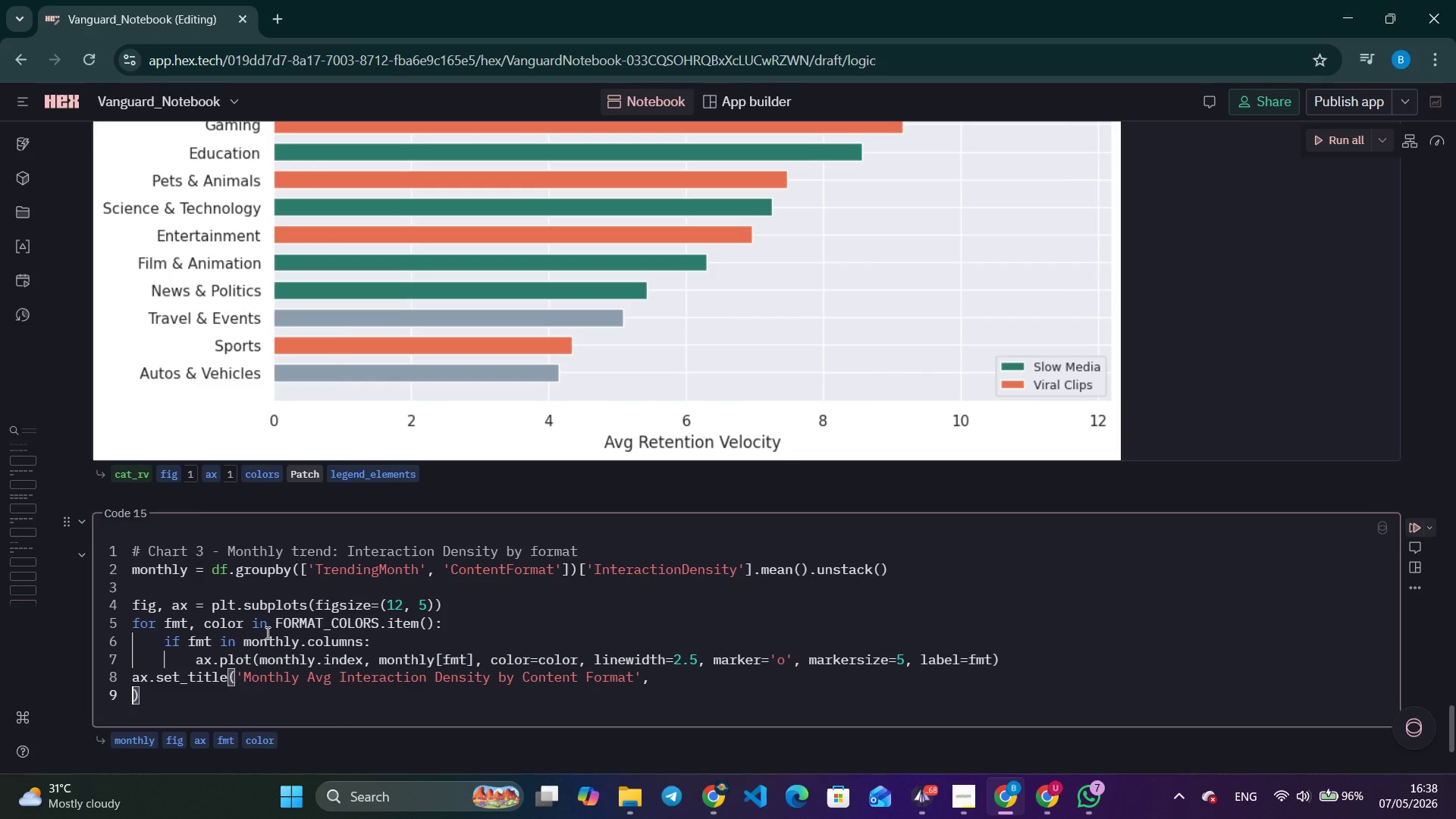 
key(Enter)
 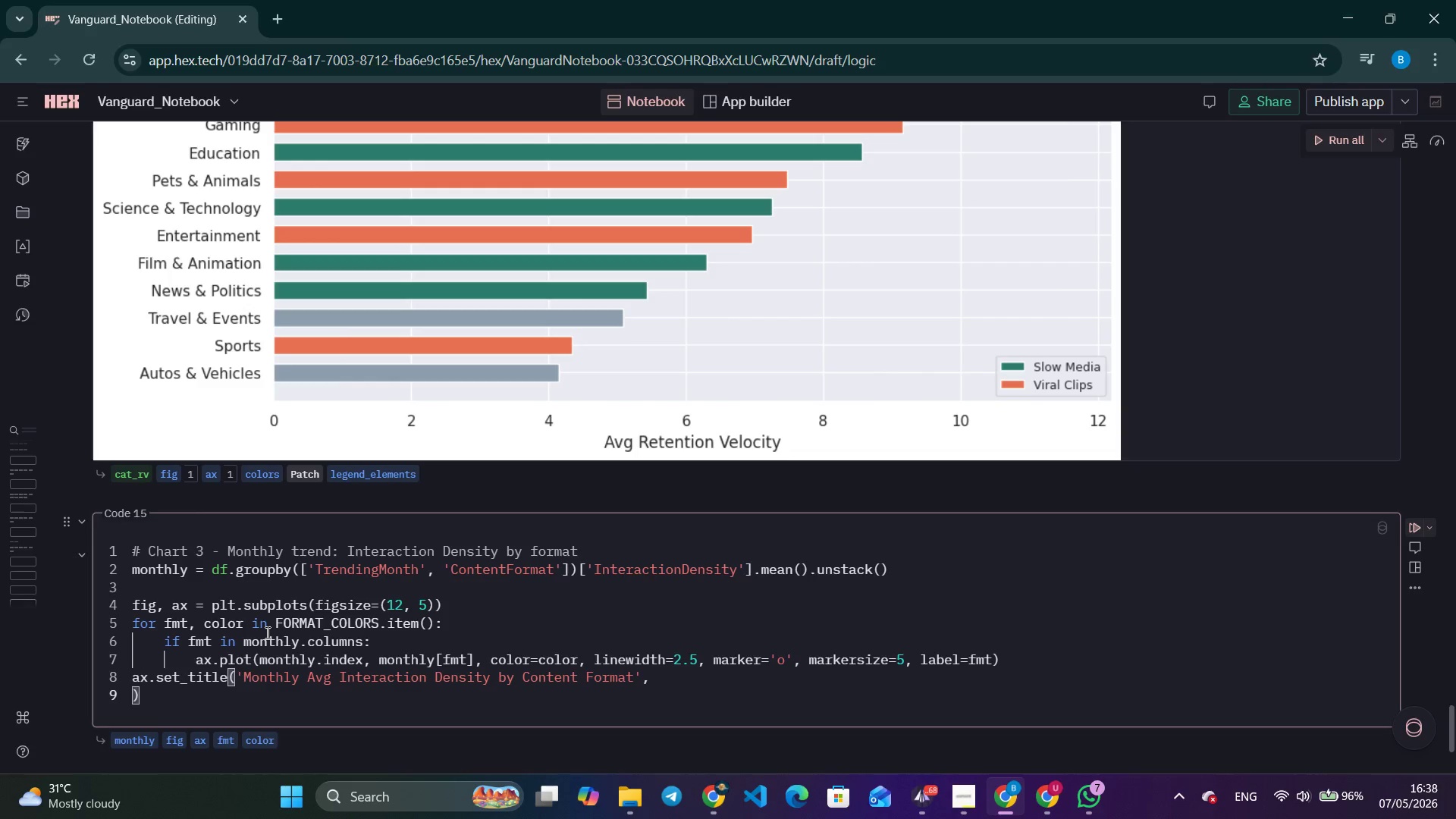 
key(Tab)
key(Tab)
key(Tab)
key(Tab)
type(fontsize=12, fontweight='bold)
 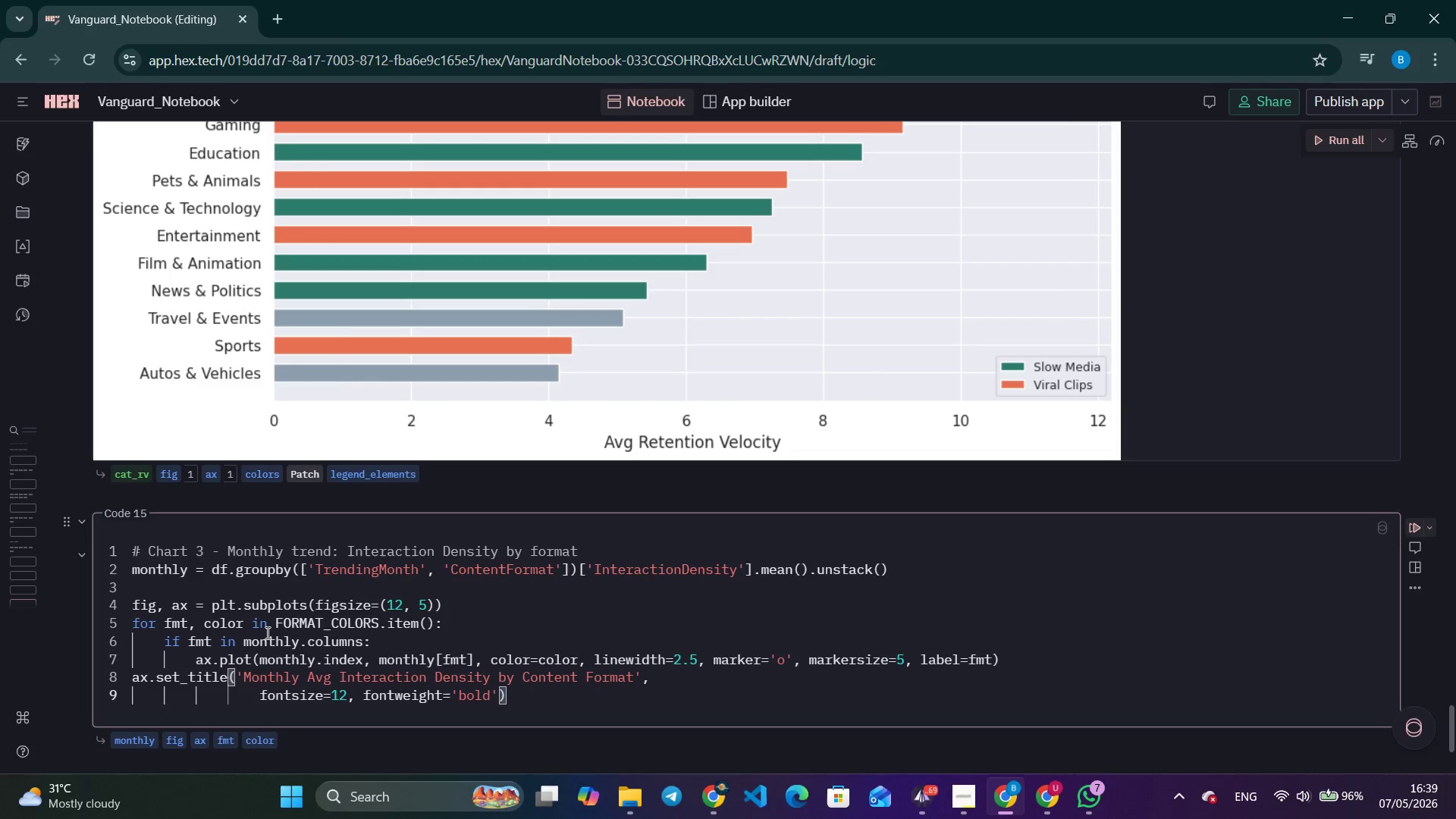 
key(ArrowRight)
 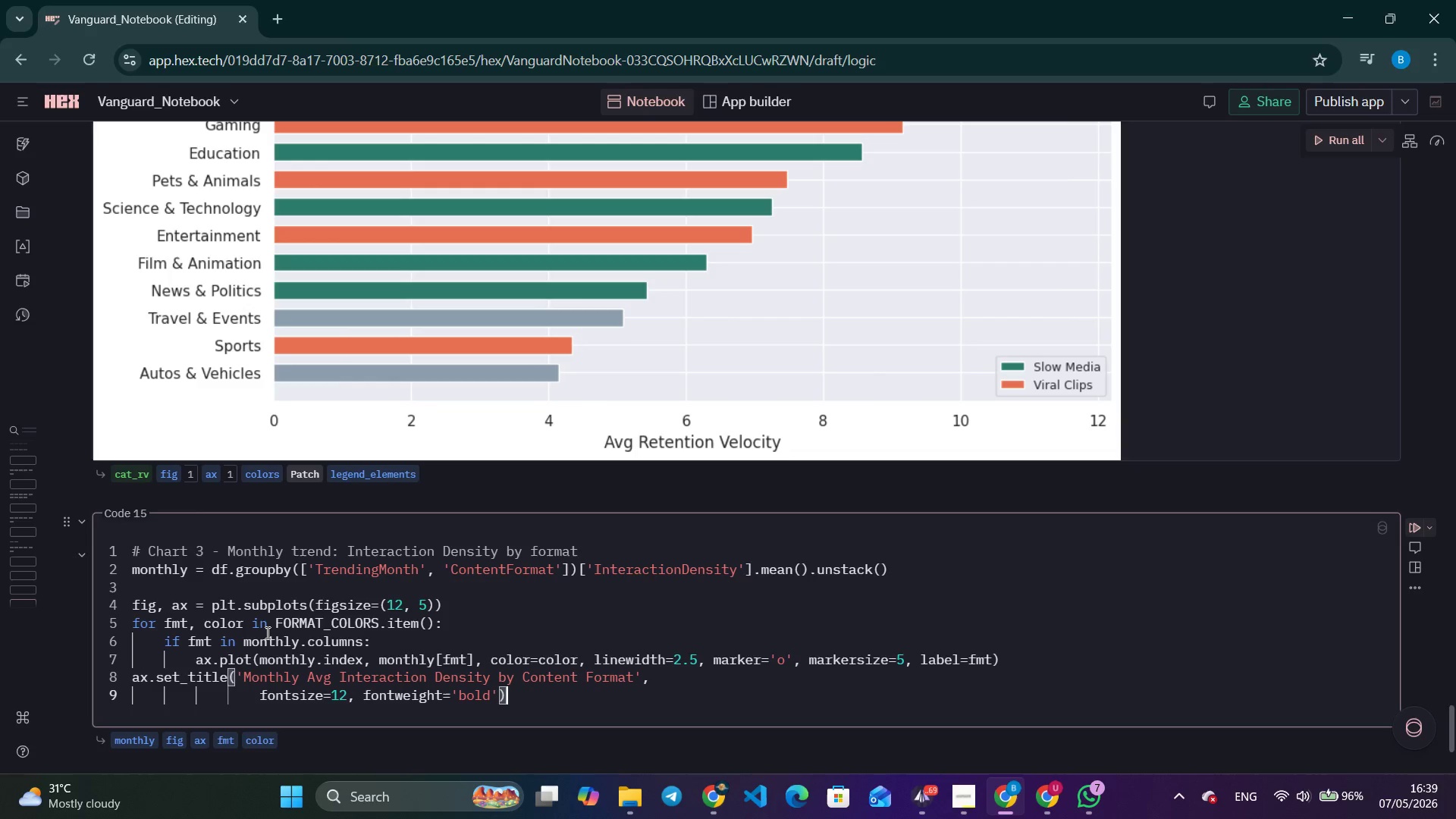 
key(ArrowRight)
 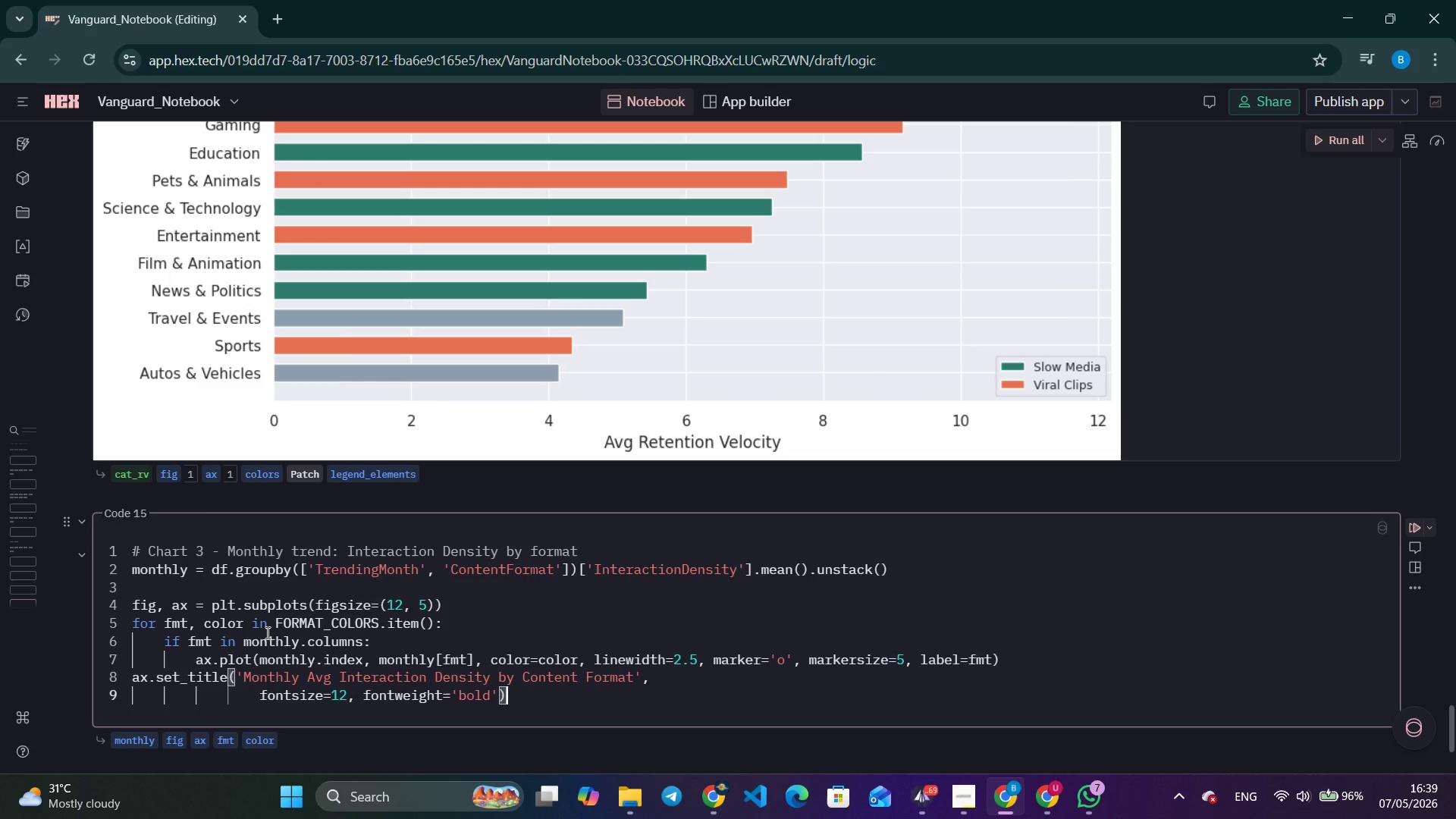 
key(ArrowRight)
 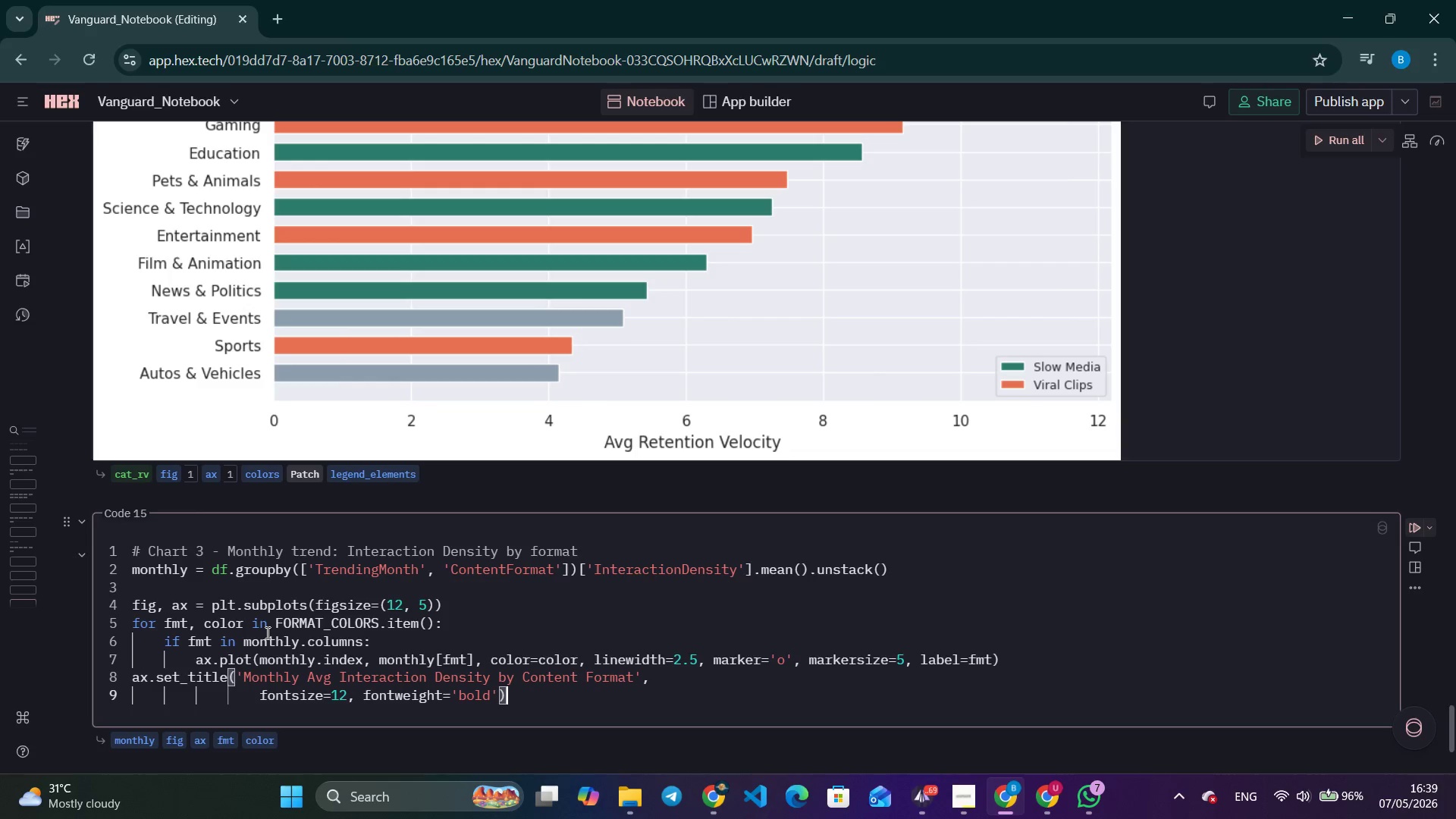 
key(Enter)
 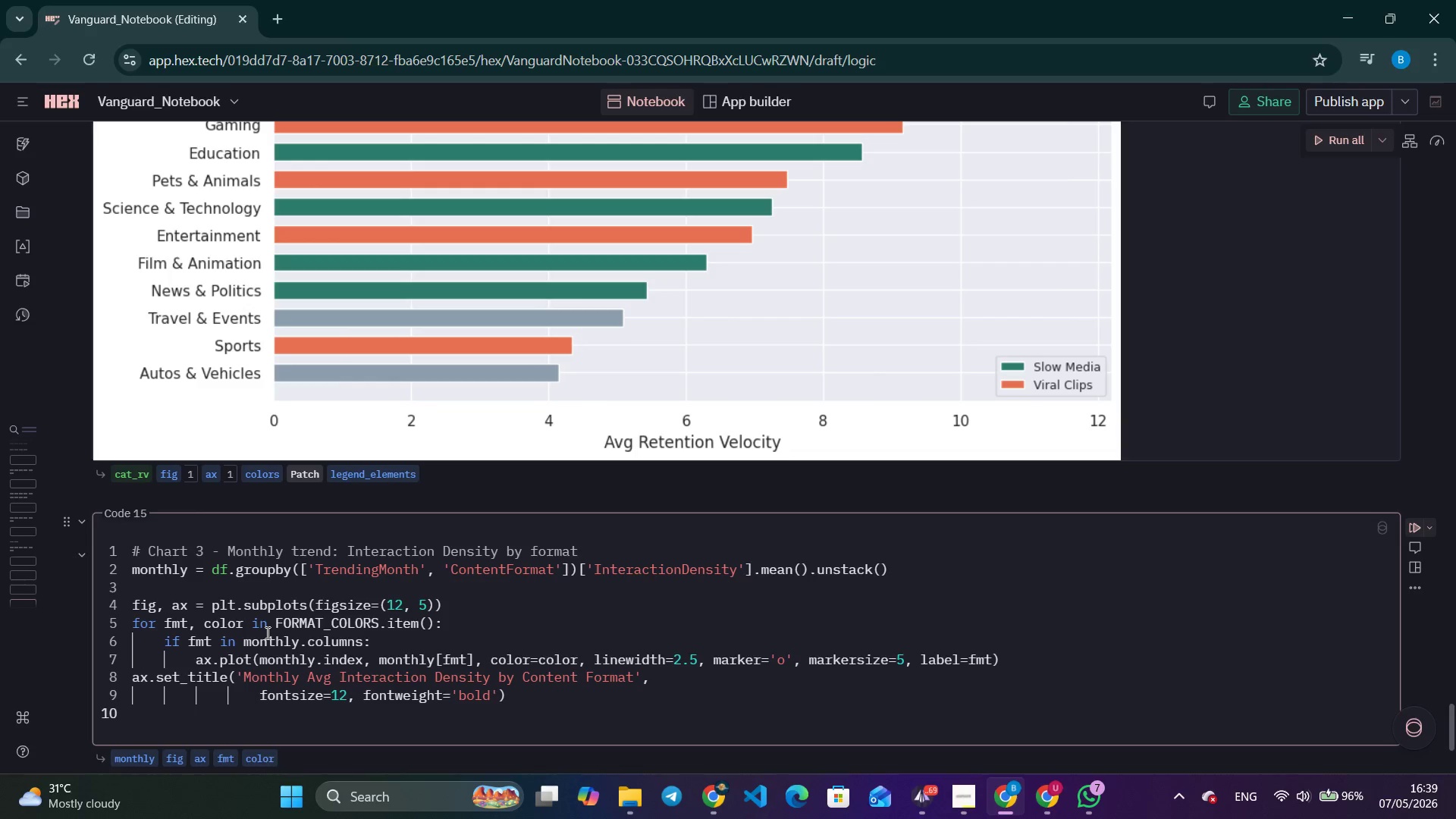 
key(Backspace)
key(Backspace)
key(Backspace)
key(Backspace)
type(as.set_c)
key(Backspace)
type(xlabel('Trending Month)
 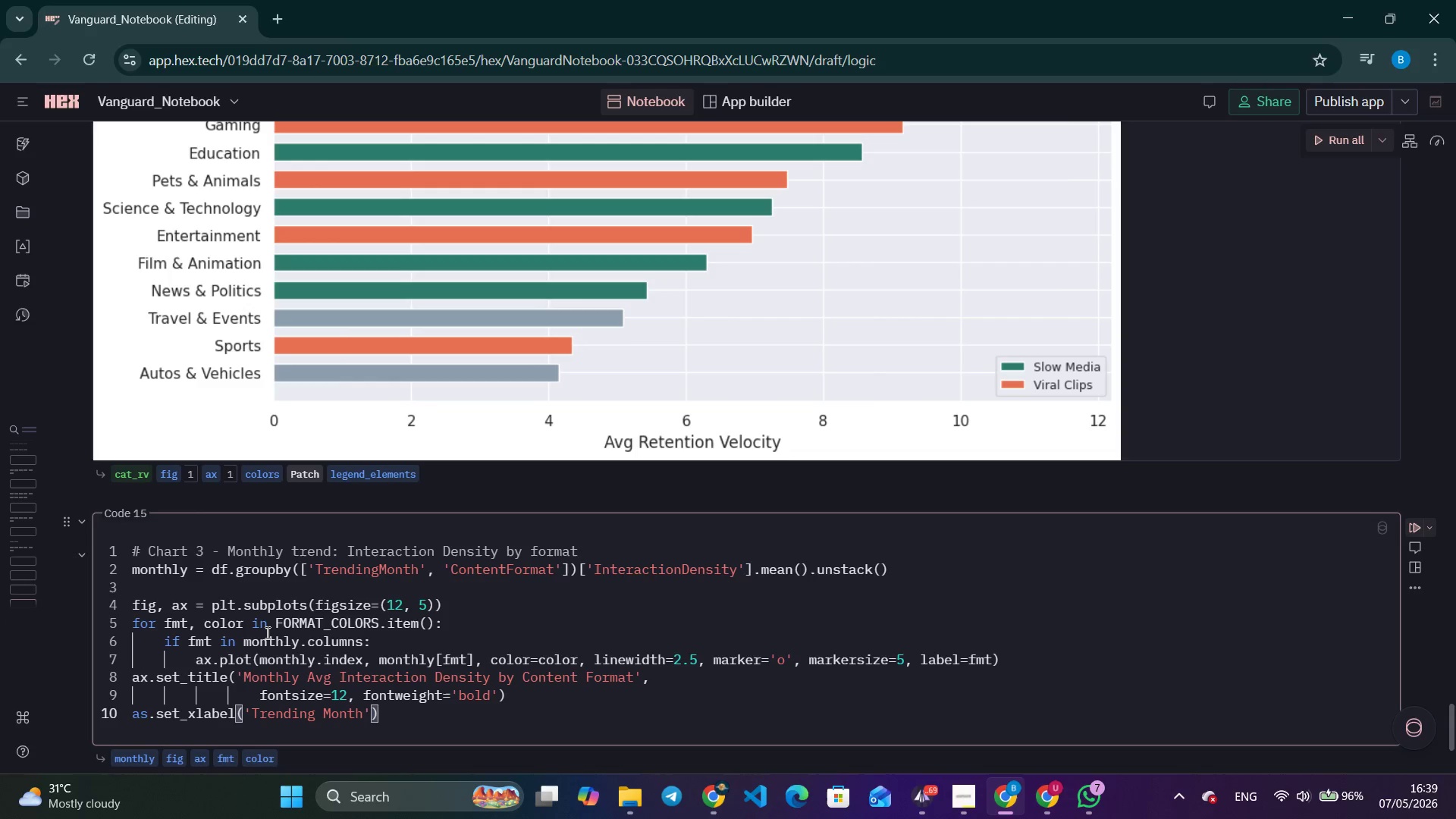 
key(ArrowRight)
 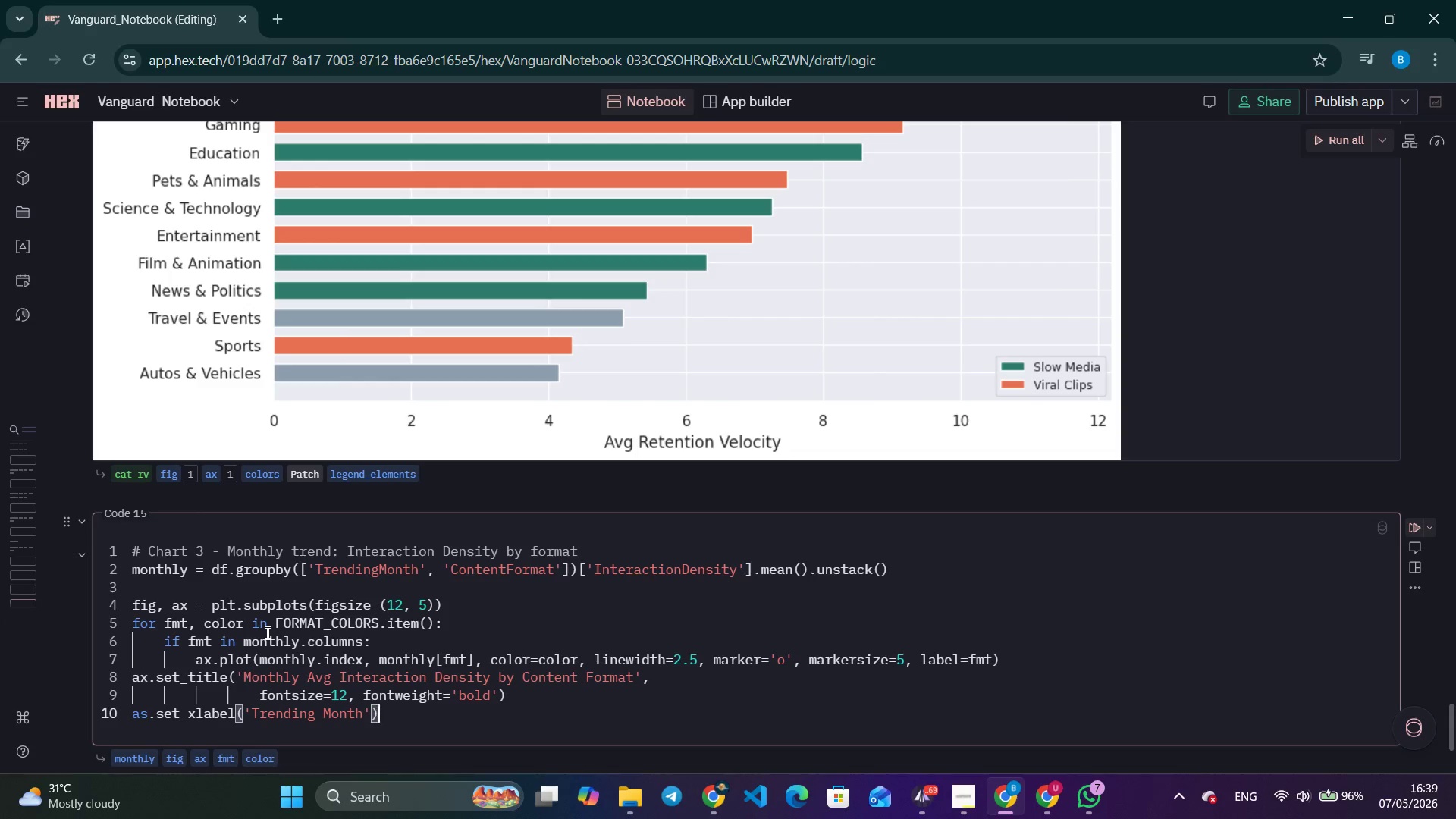 
key(ArrowRight)
 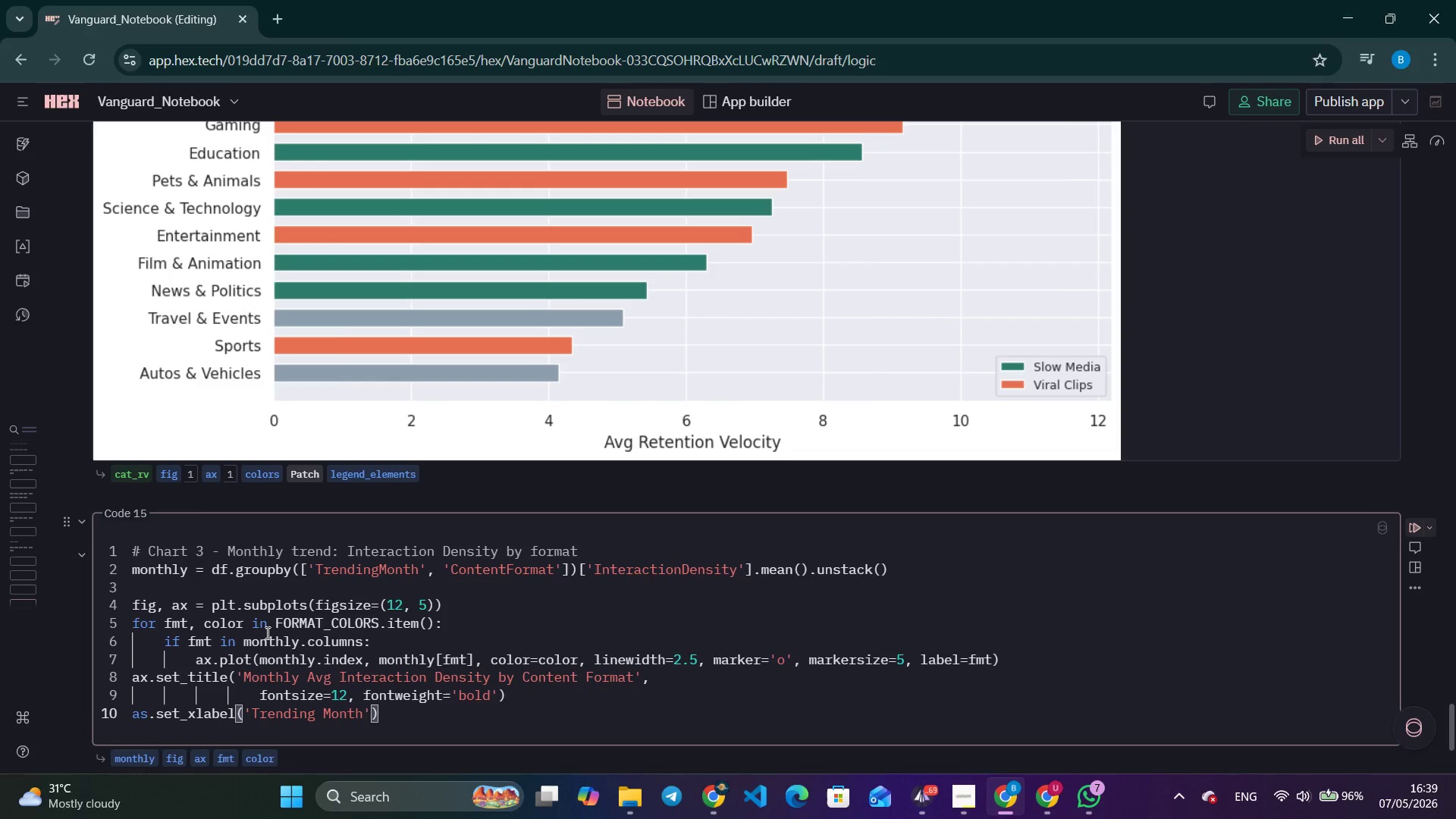 
key(Enter)
 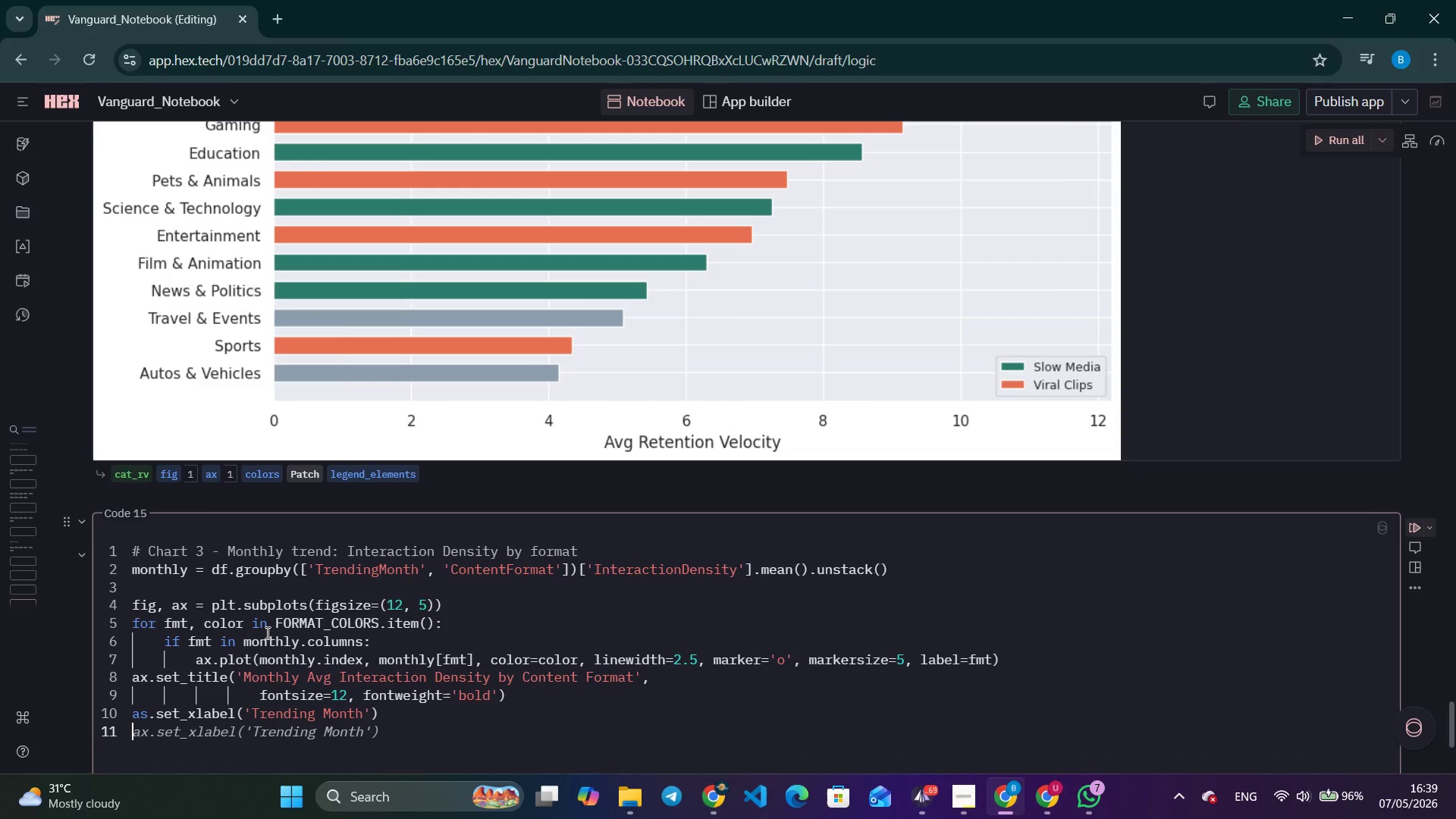 
key(A)
 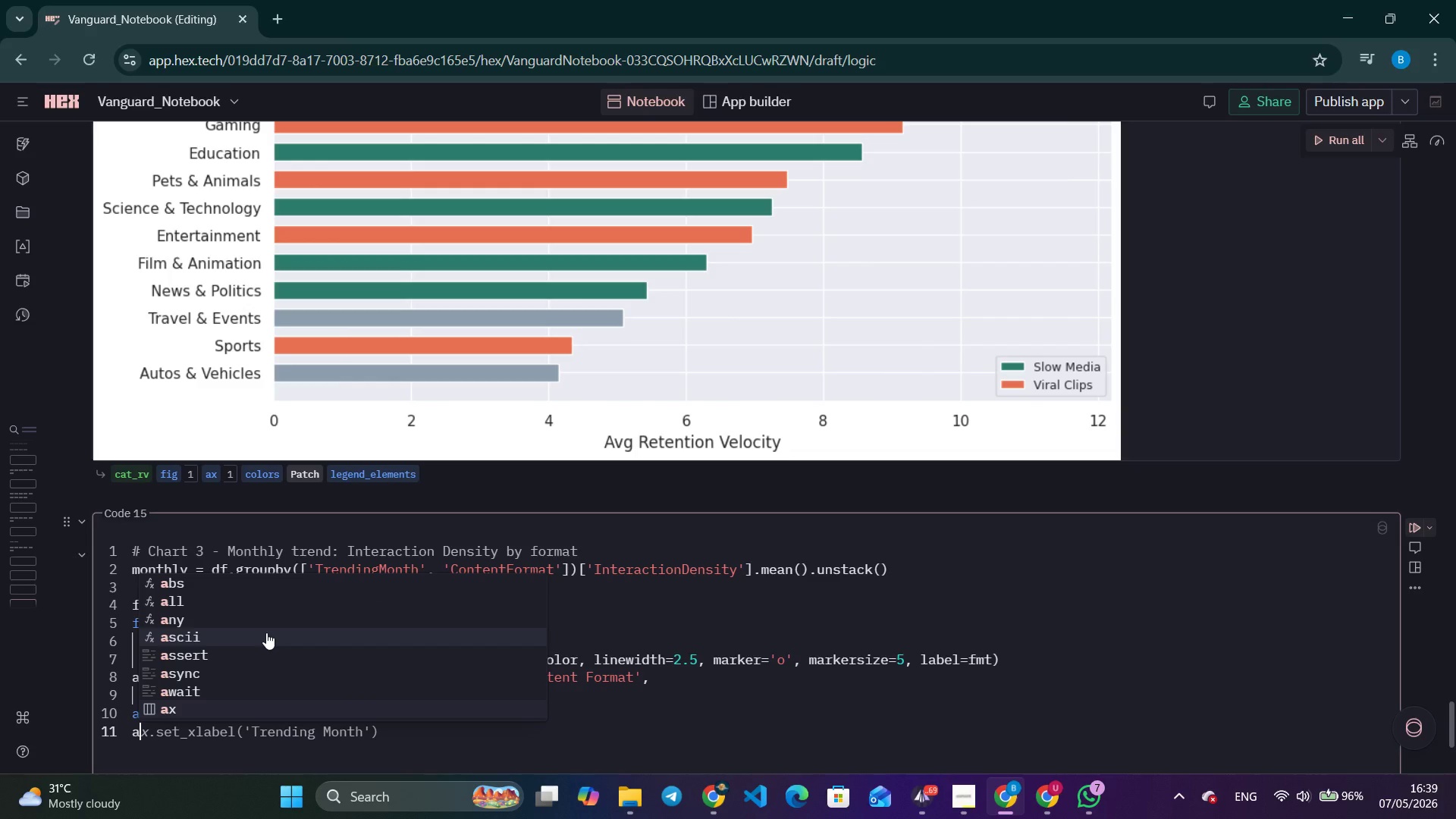 
key(X)
 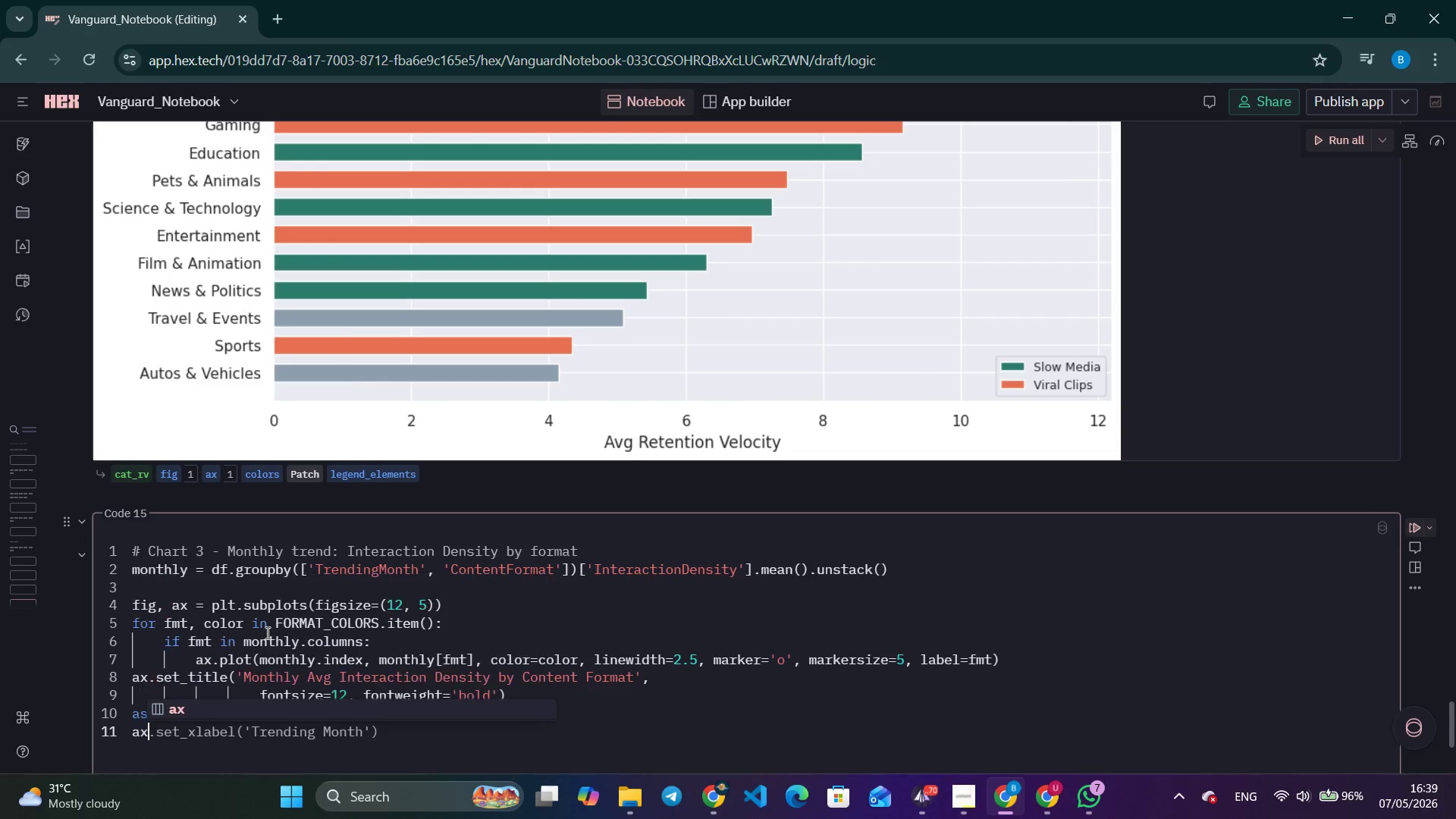 
key(Period)
 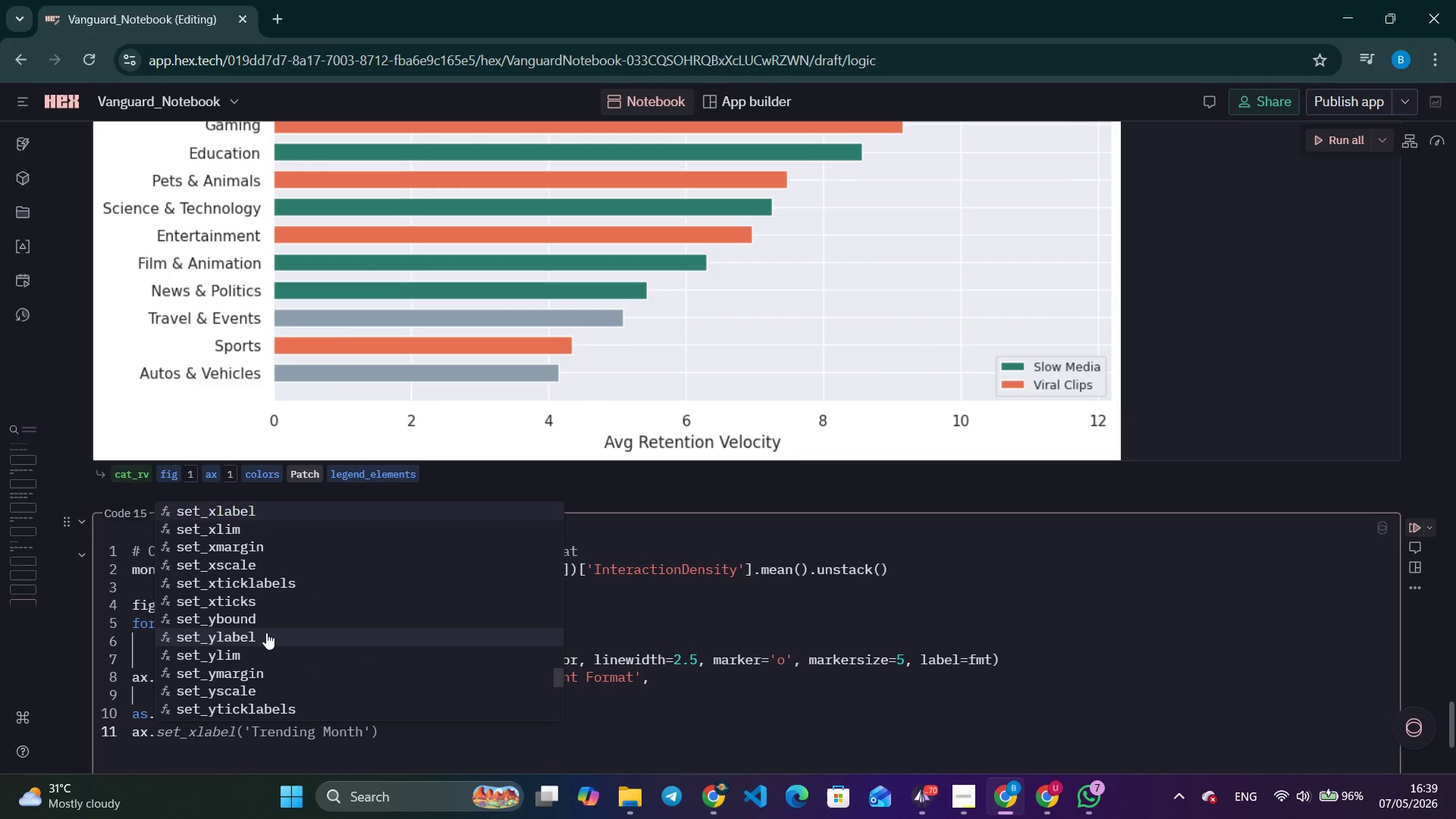 
key(Alt+Tab)
 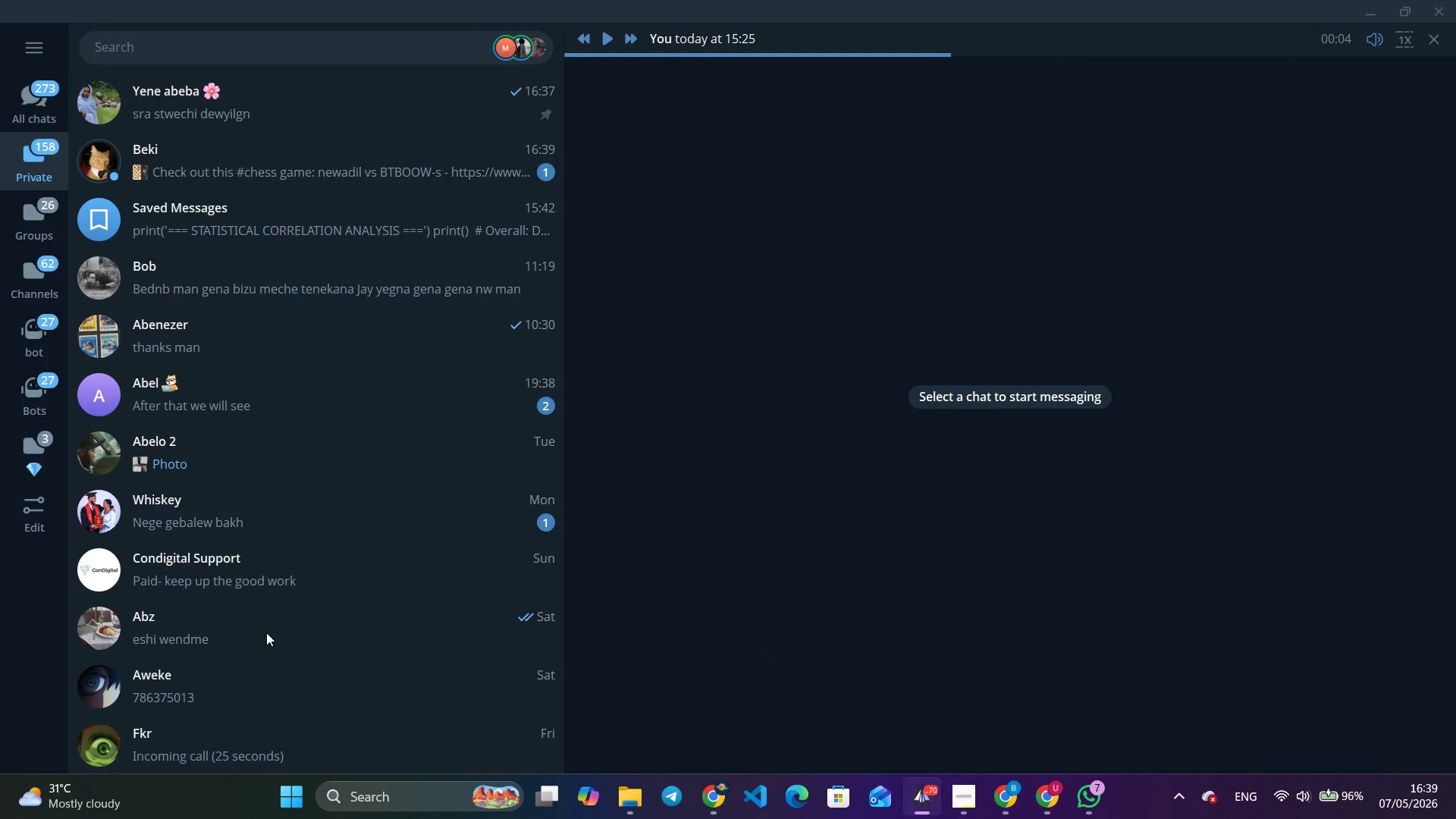 
left_click([440, 177])
 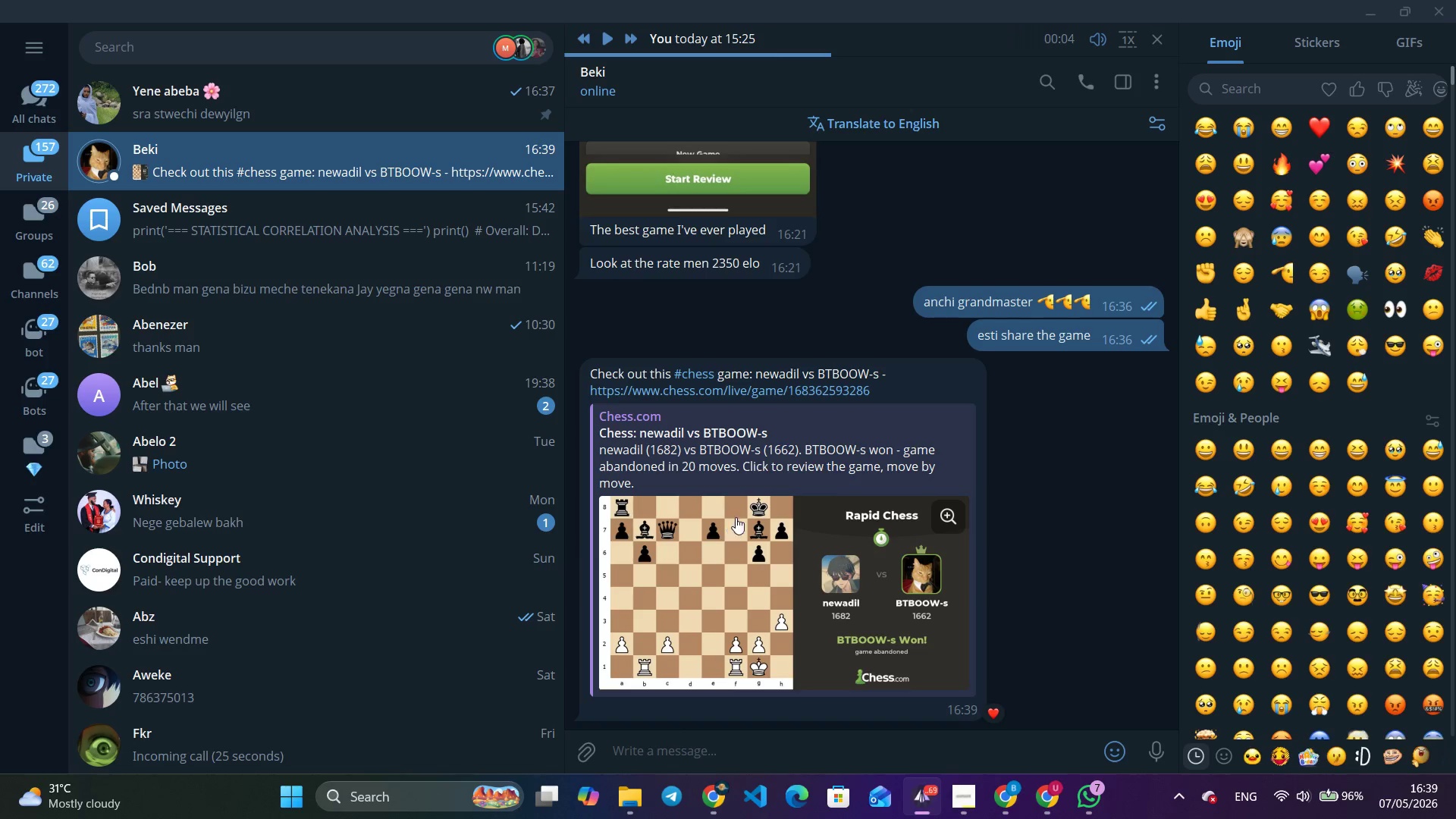 
wait(10.06)
 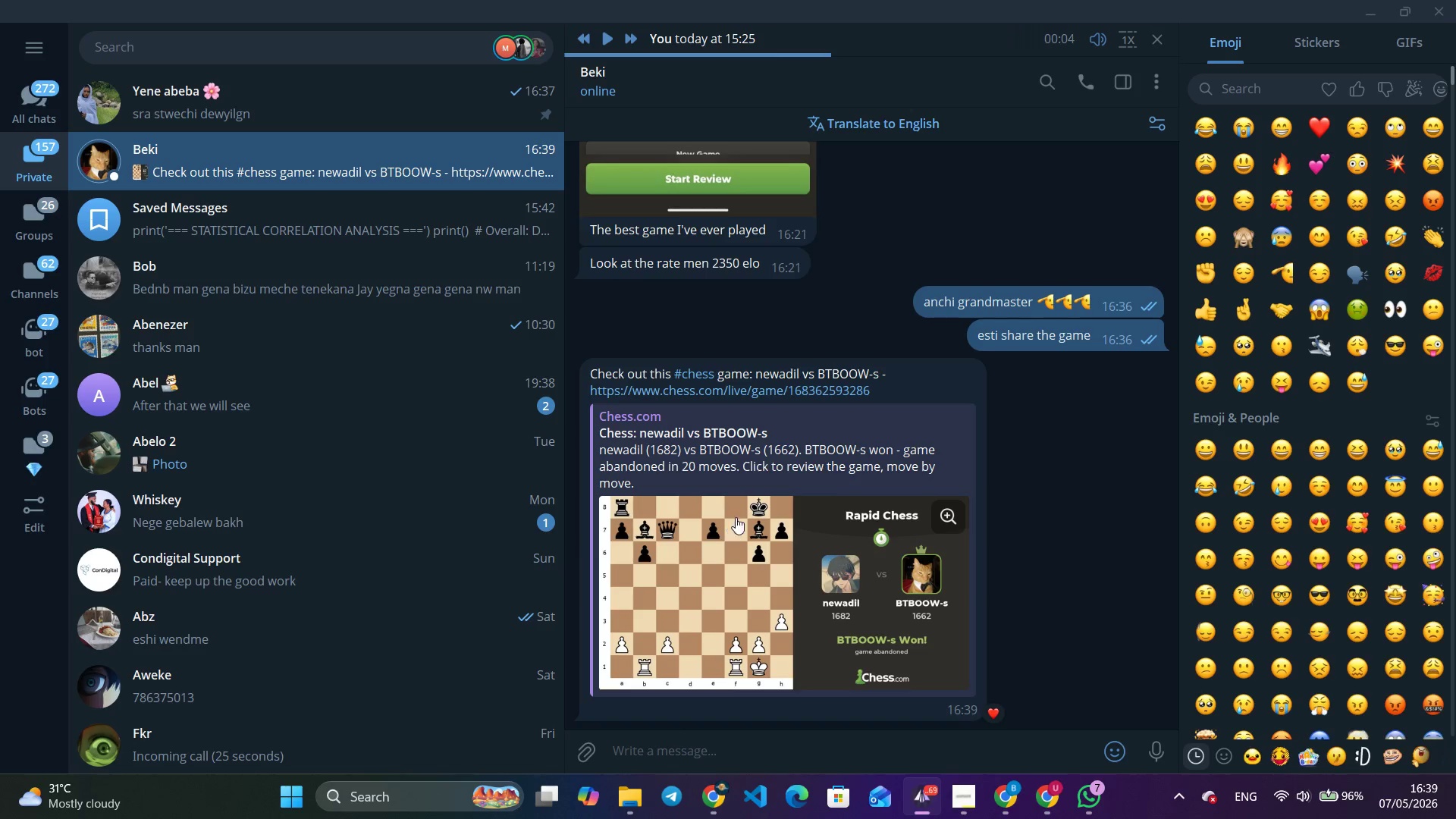 
left_click([1376, 11])
 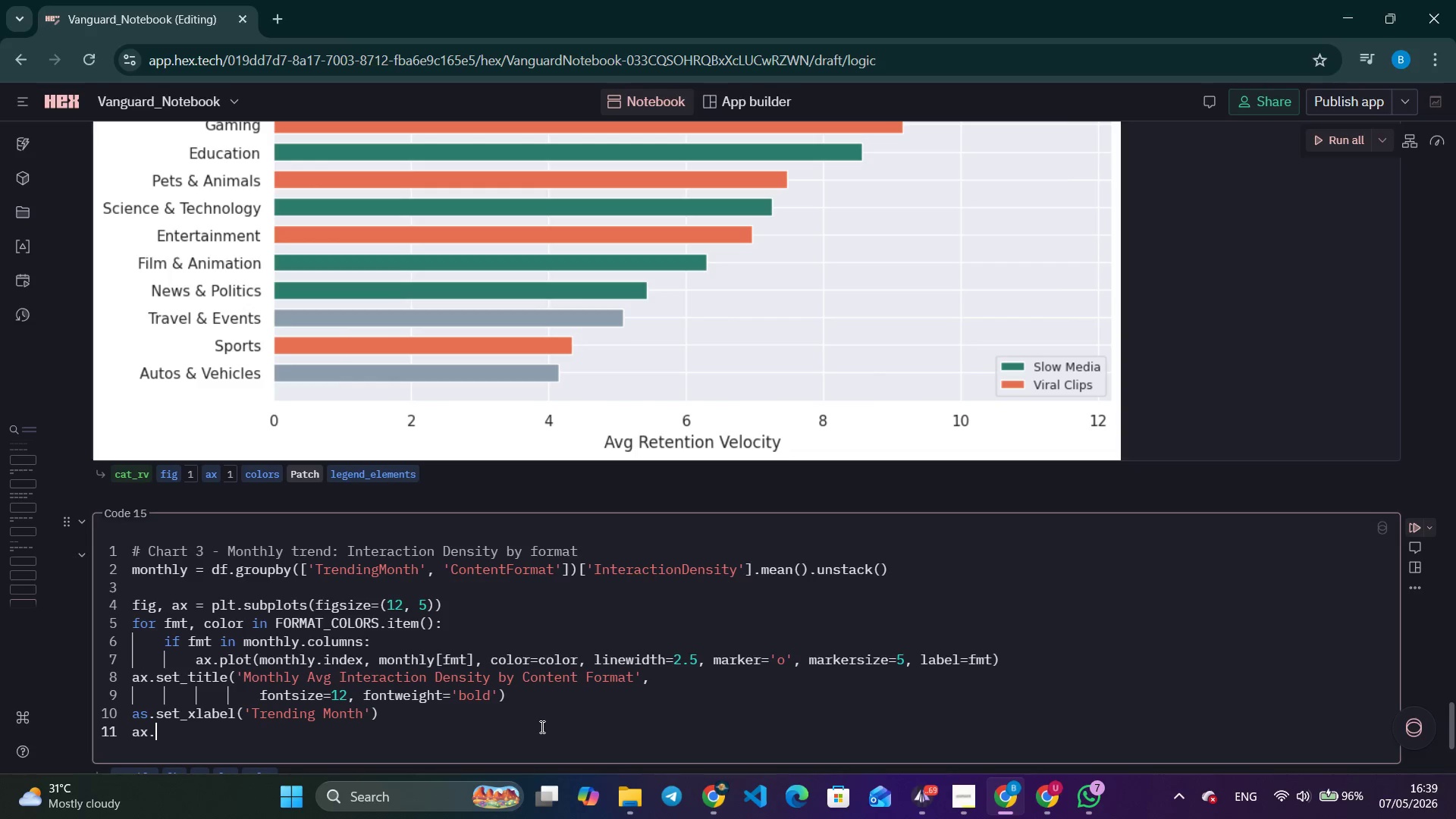 
wait(9.45)
 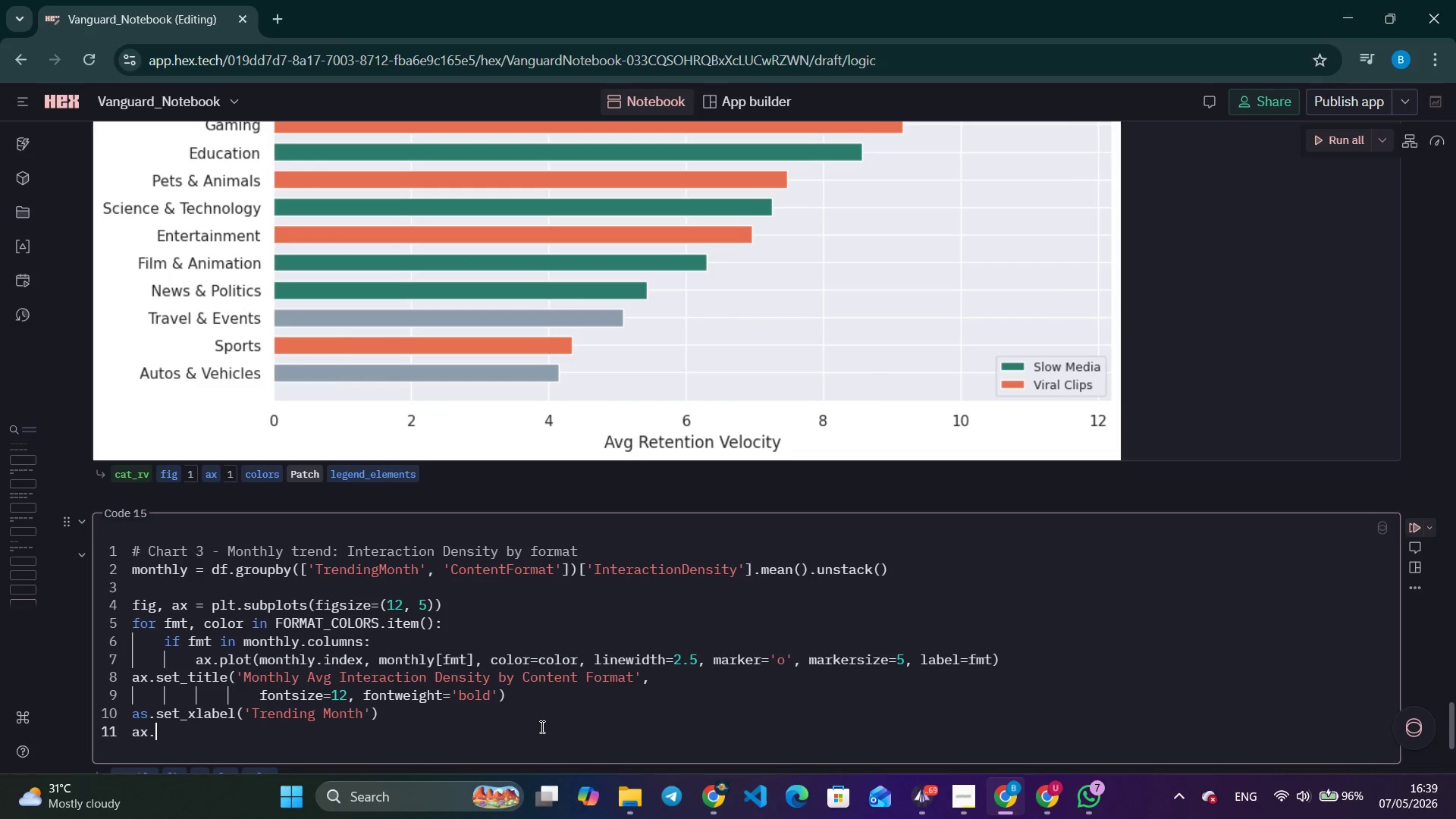 
left_click([1100, 795])
 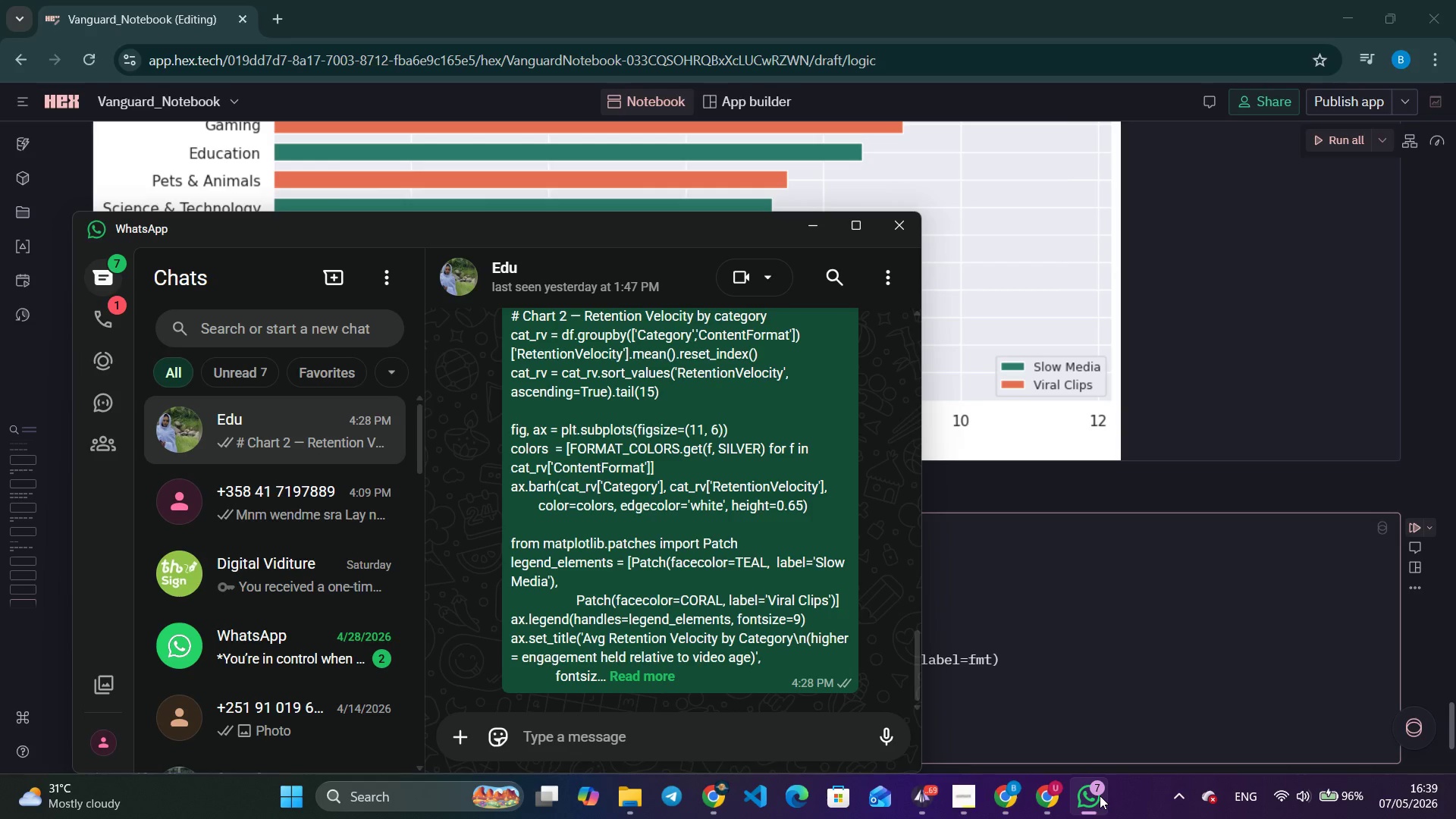 
left_click([1100, 795])
 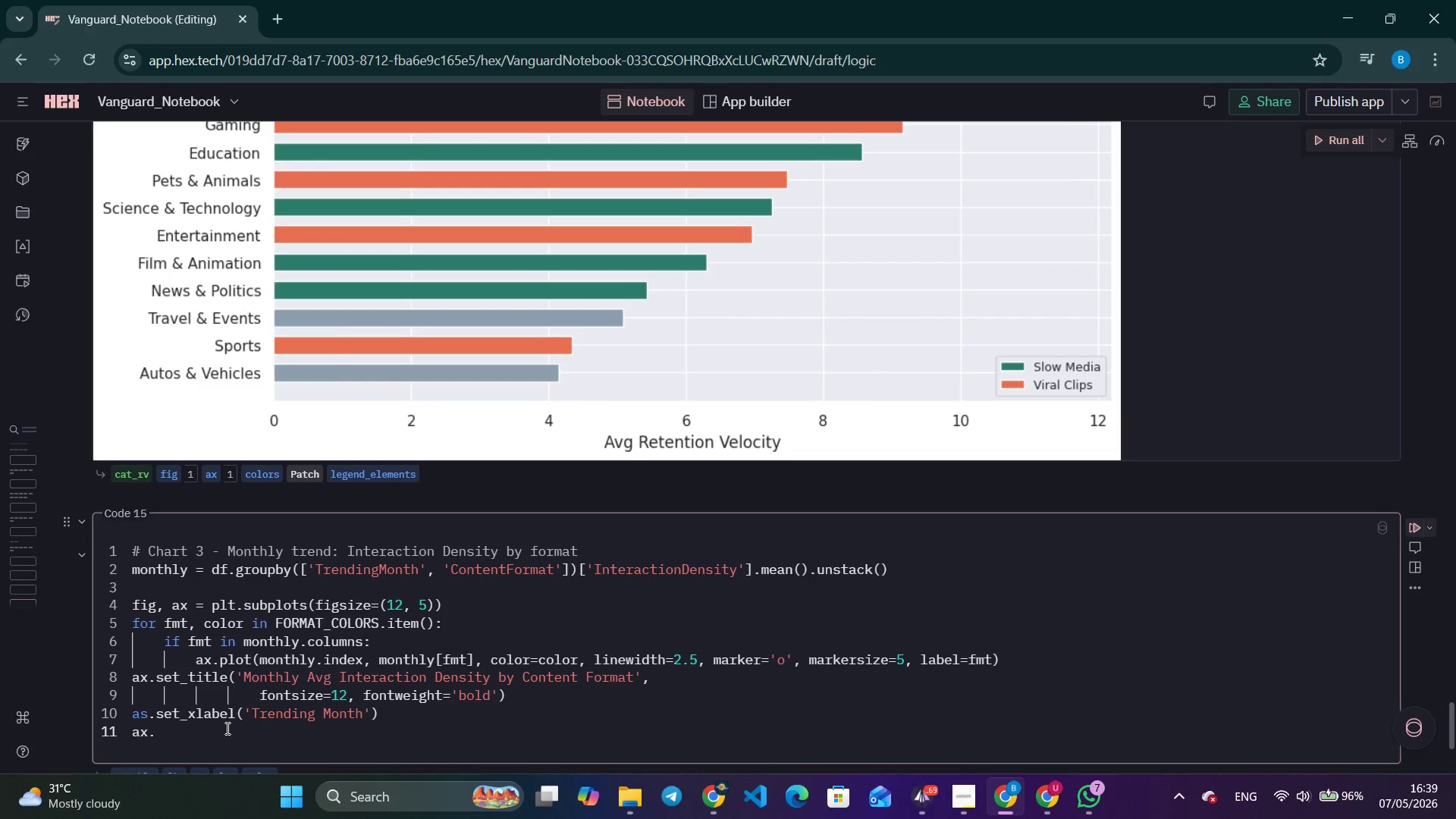 
wait(10.74)
 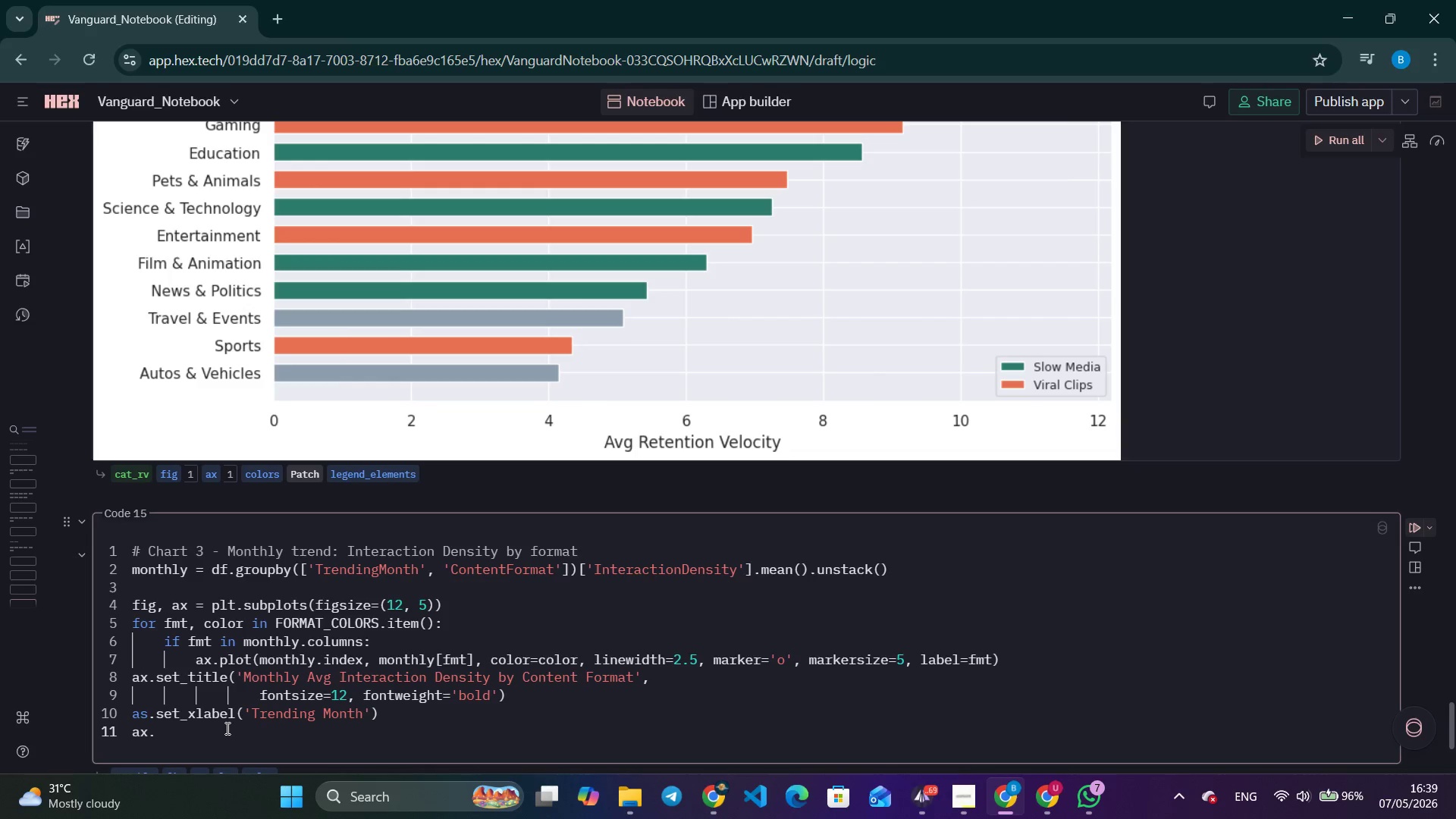 
type(set_ylavel)
key(Backspace)
key(Backspace)
key(Backspace)
type(bel)
 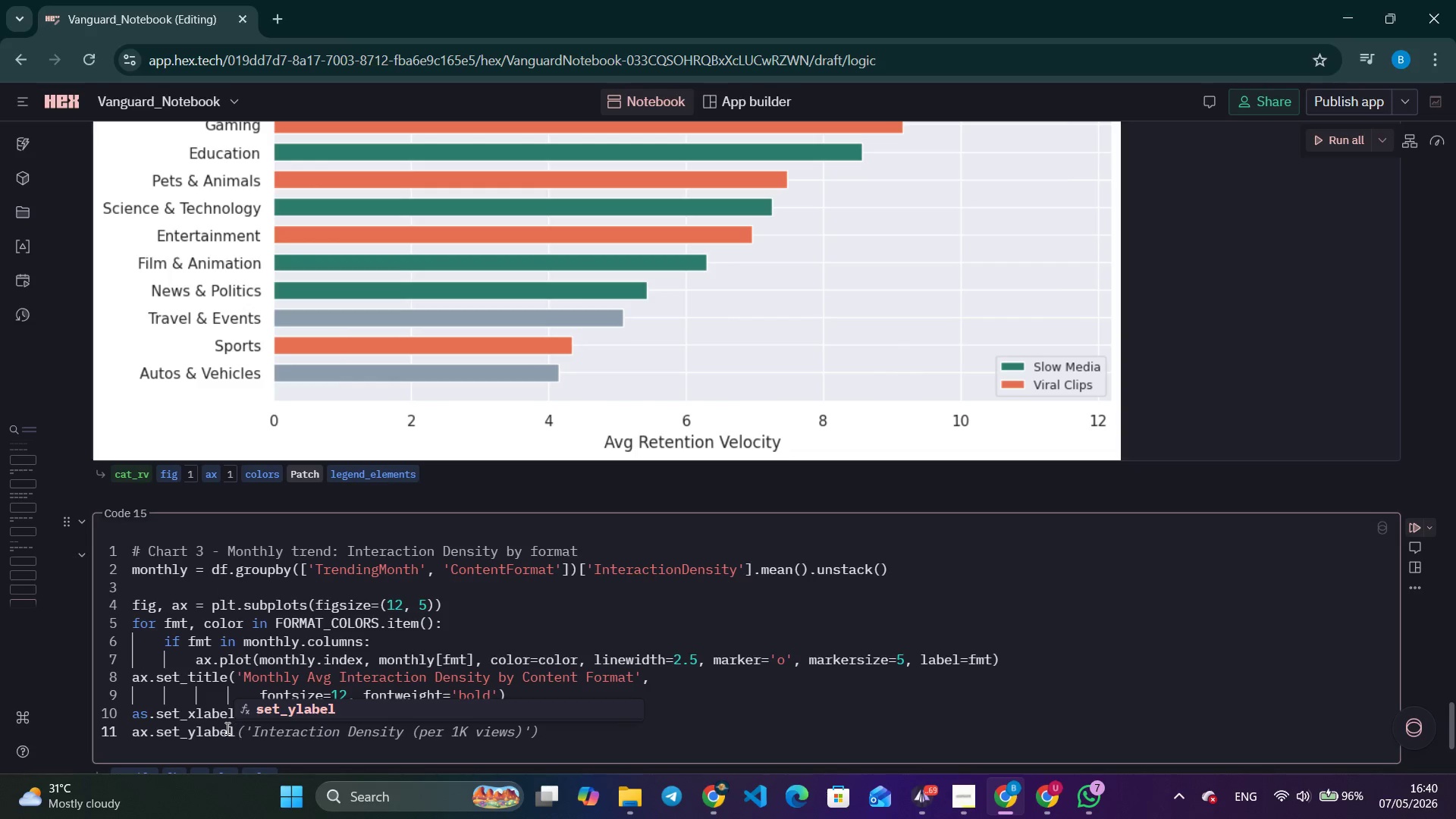 
wait(27.88)
 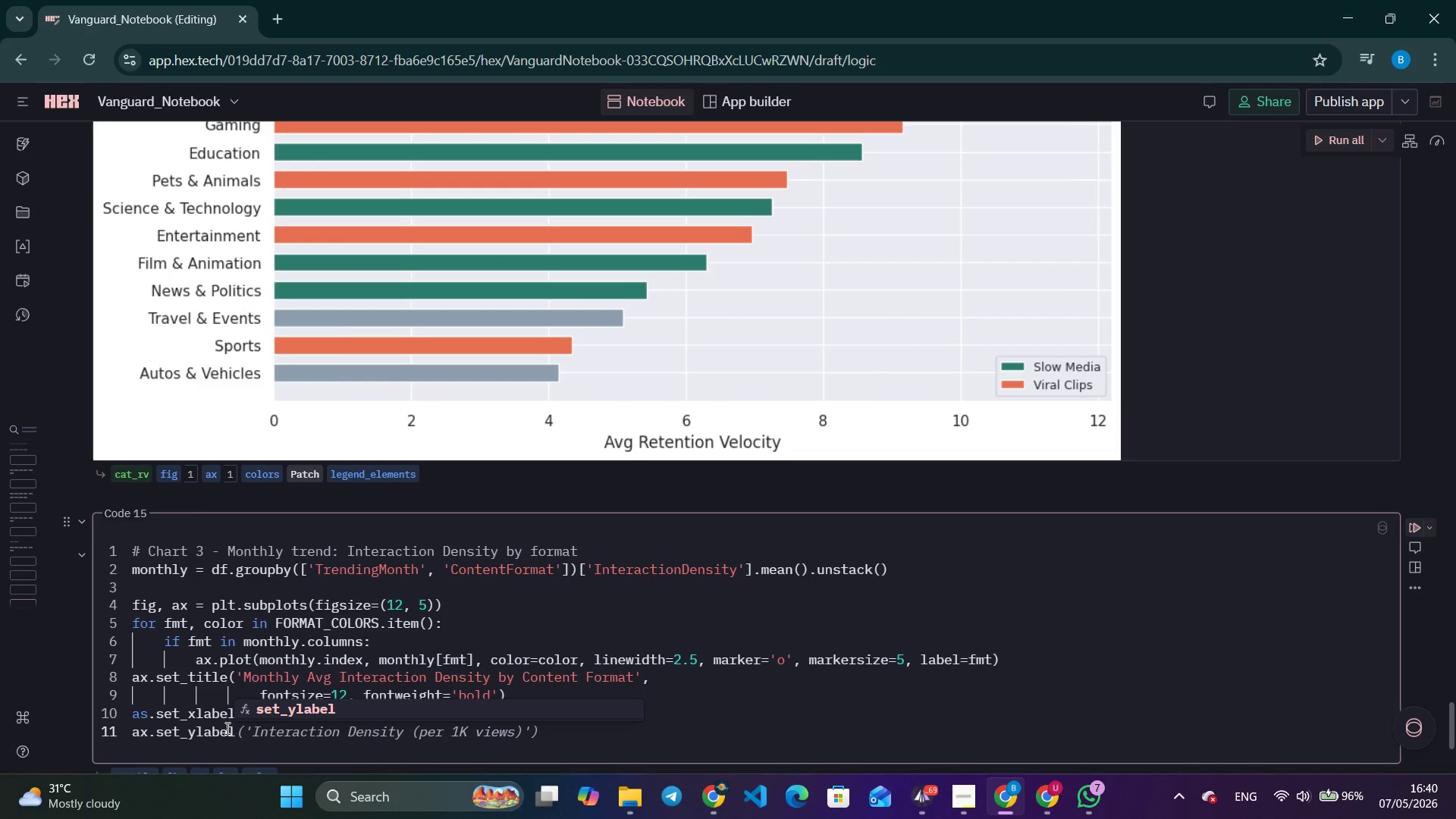 
type(I)
key(Backspace)
type(('AVG INTERACTION Density (per 1K views)
 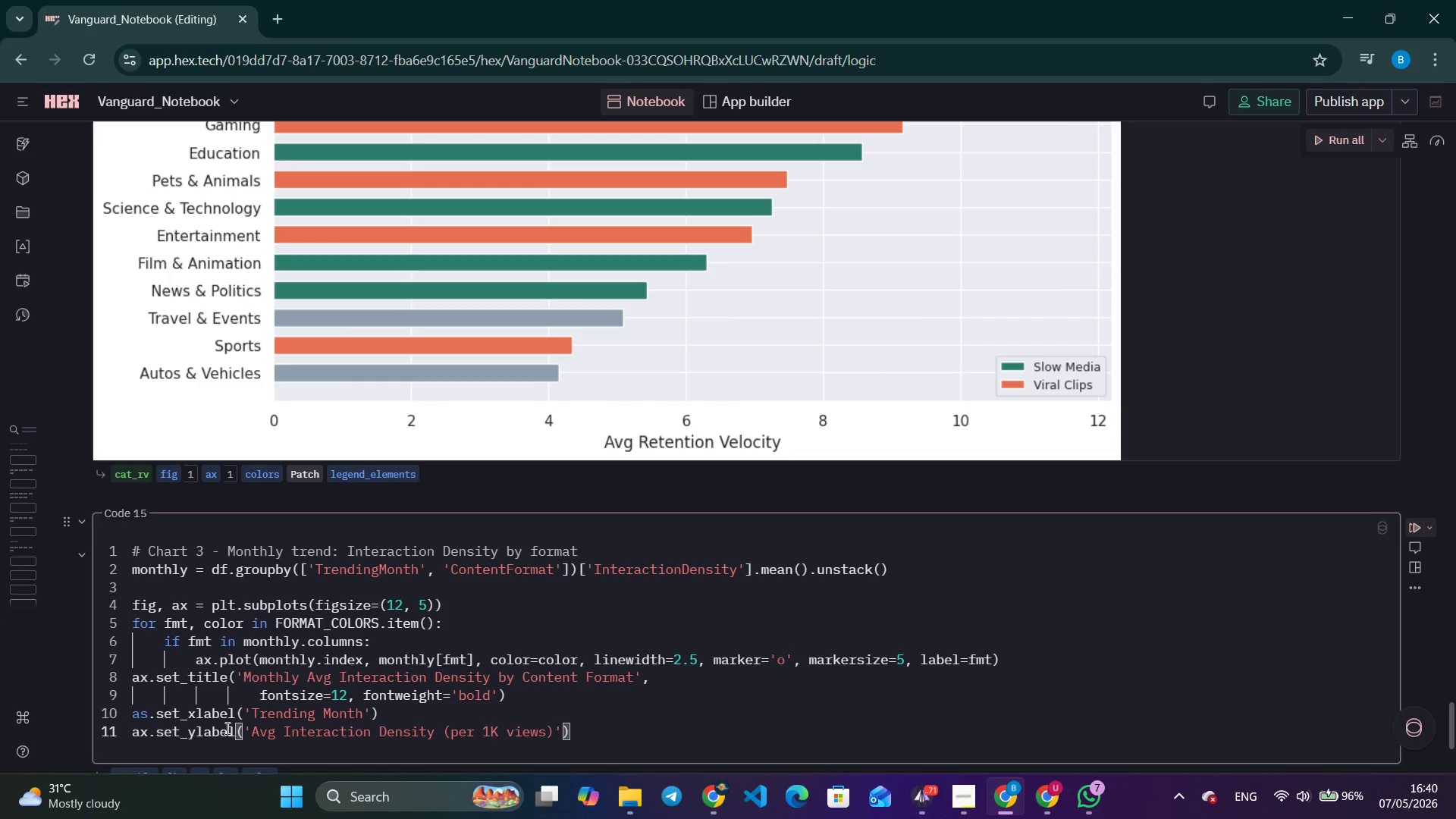 
key(ArrowRight)
 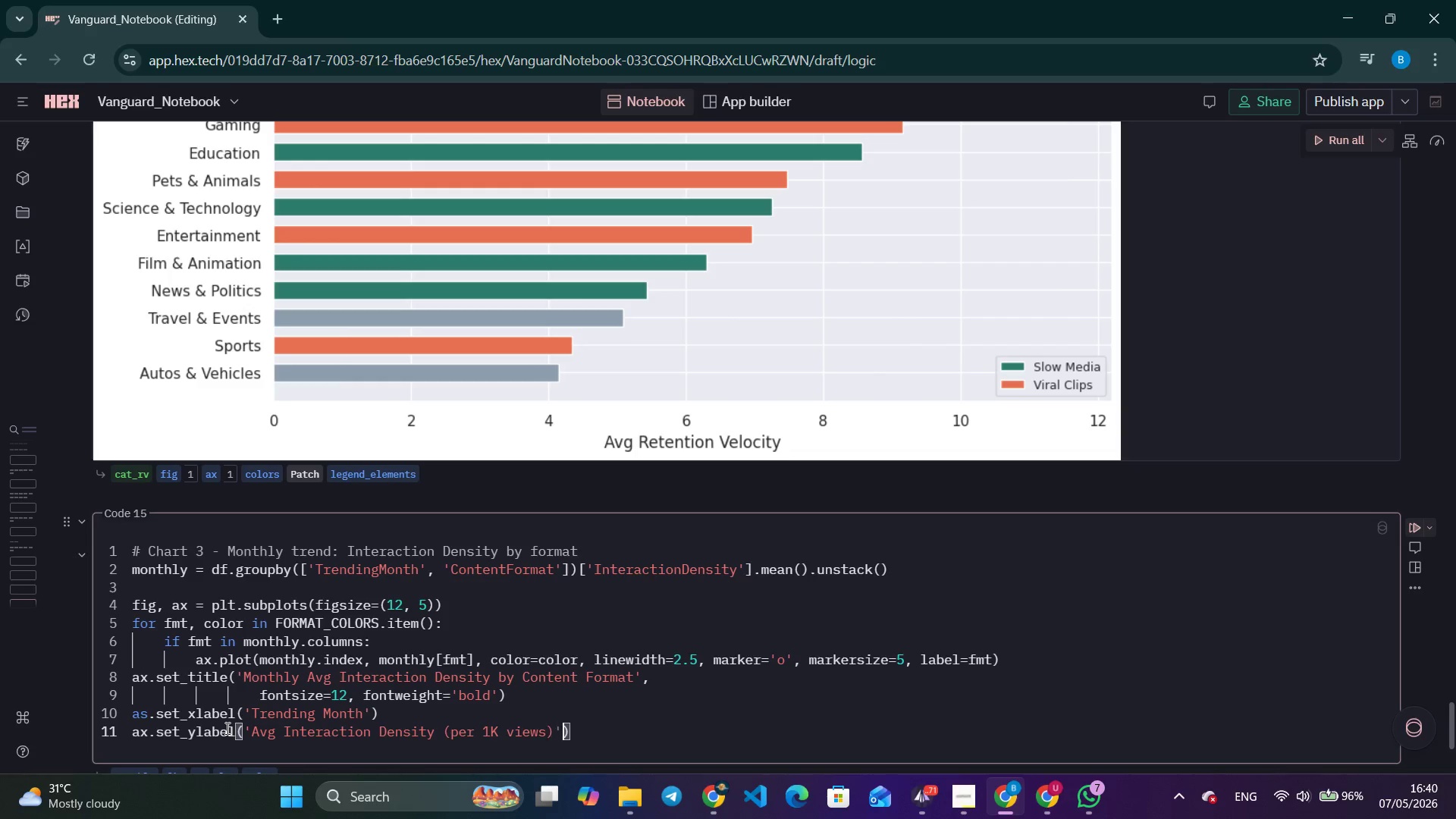 
key(ArrowRight)
 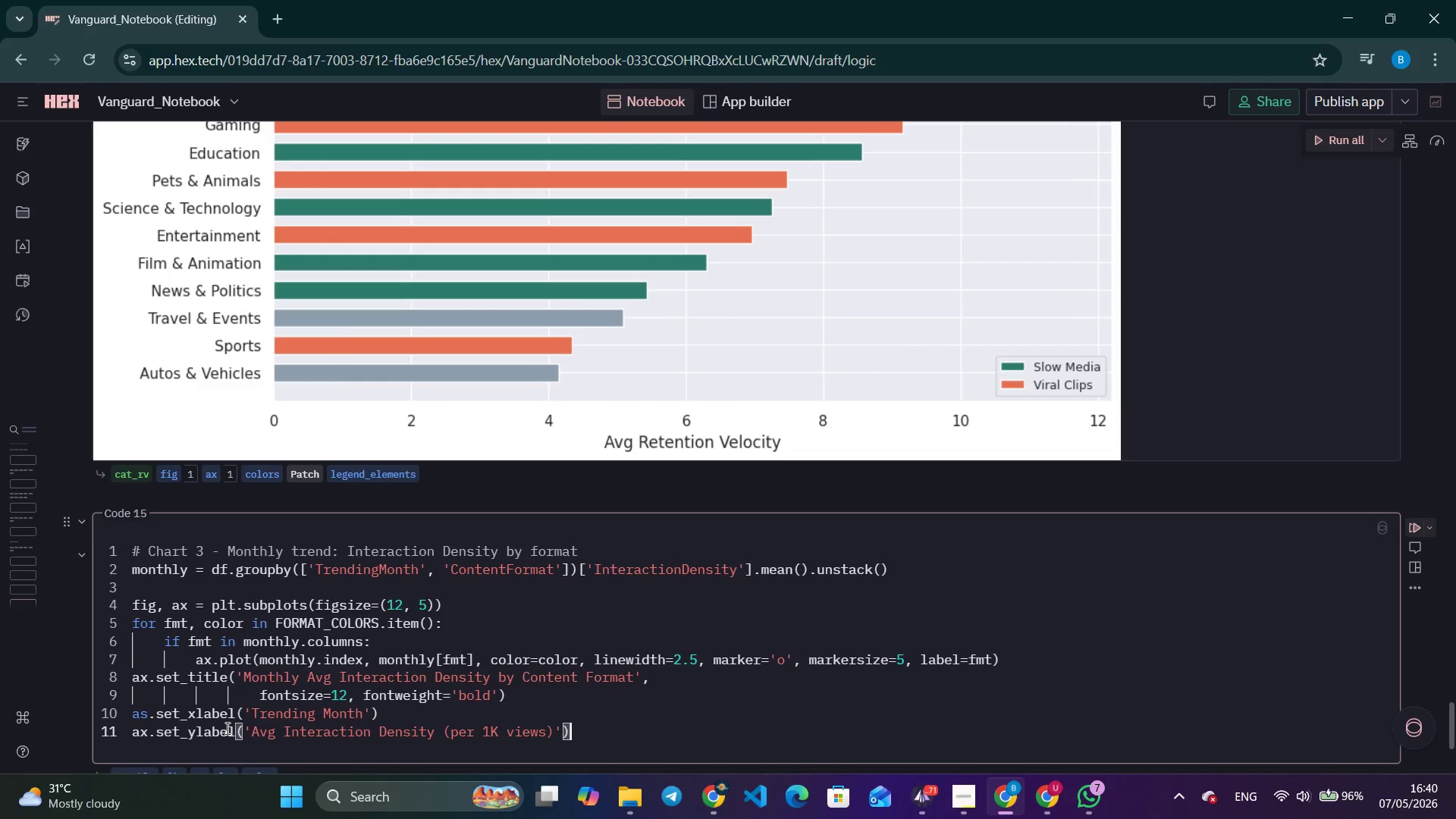 
key(ArrowRight)
 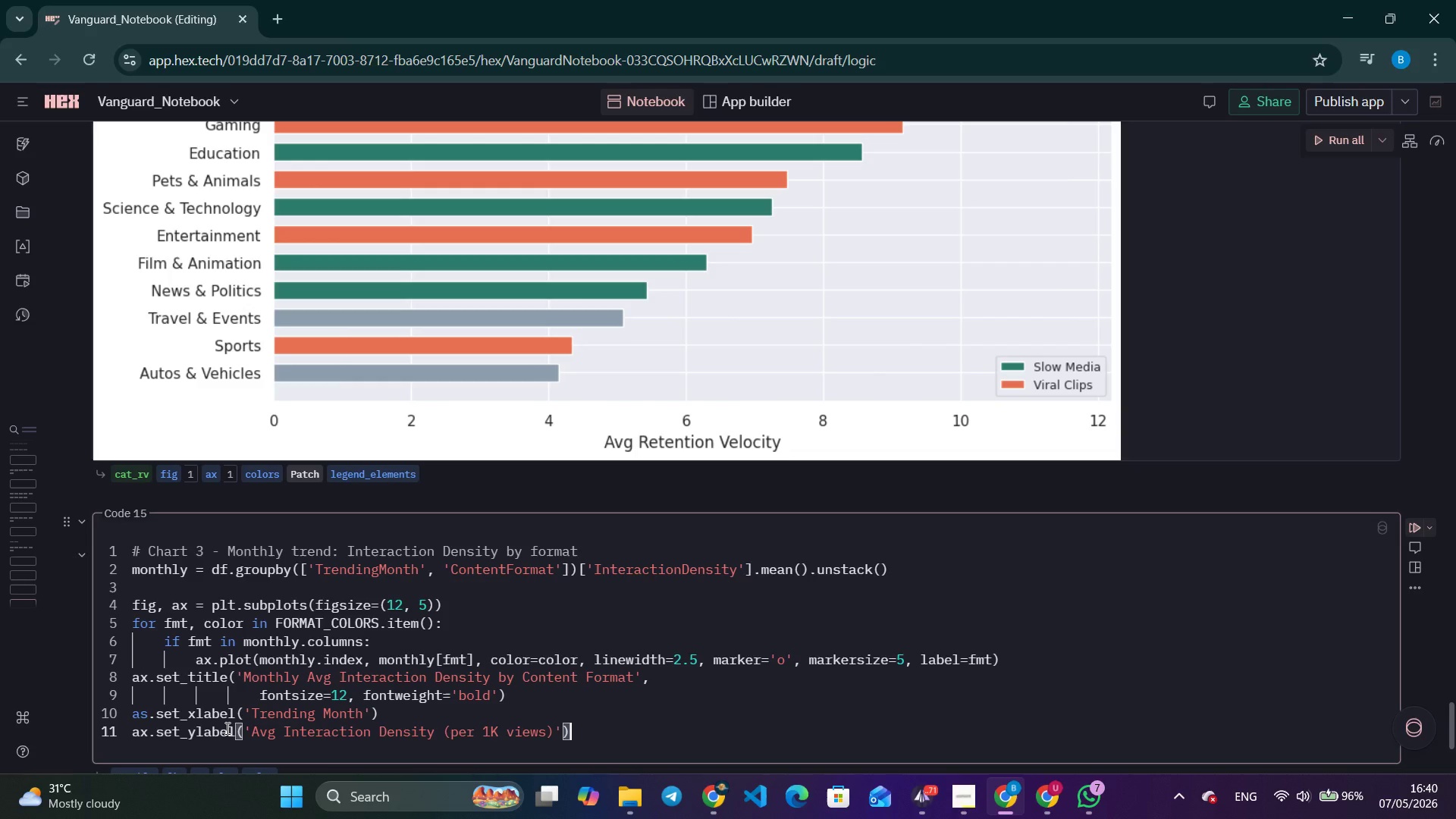 
key(Enter)
 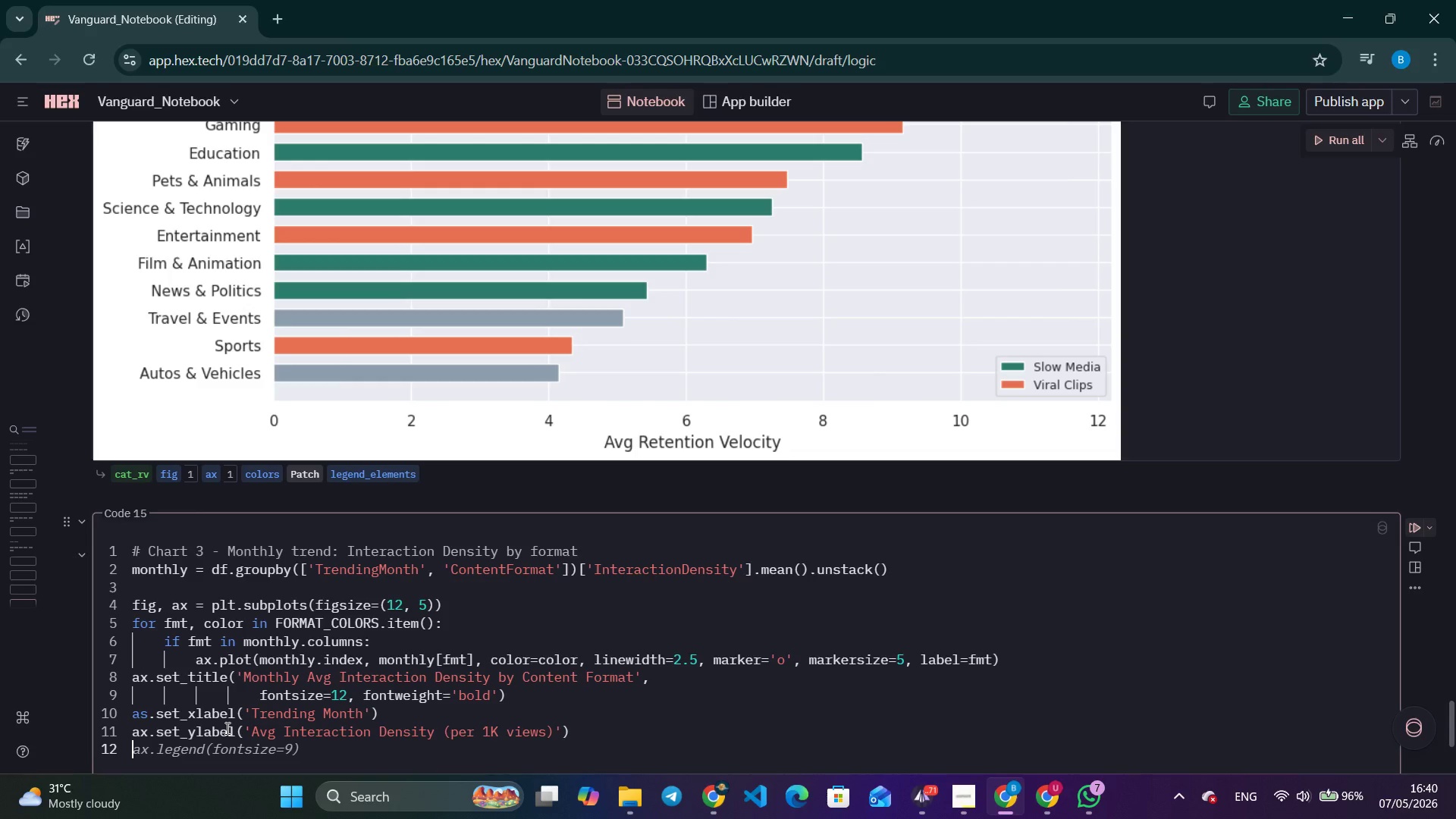 
type(ax.tick_params(axis='x)
key(Tab)
 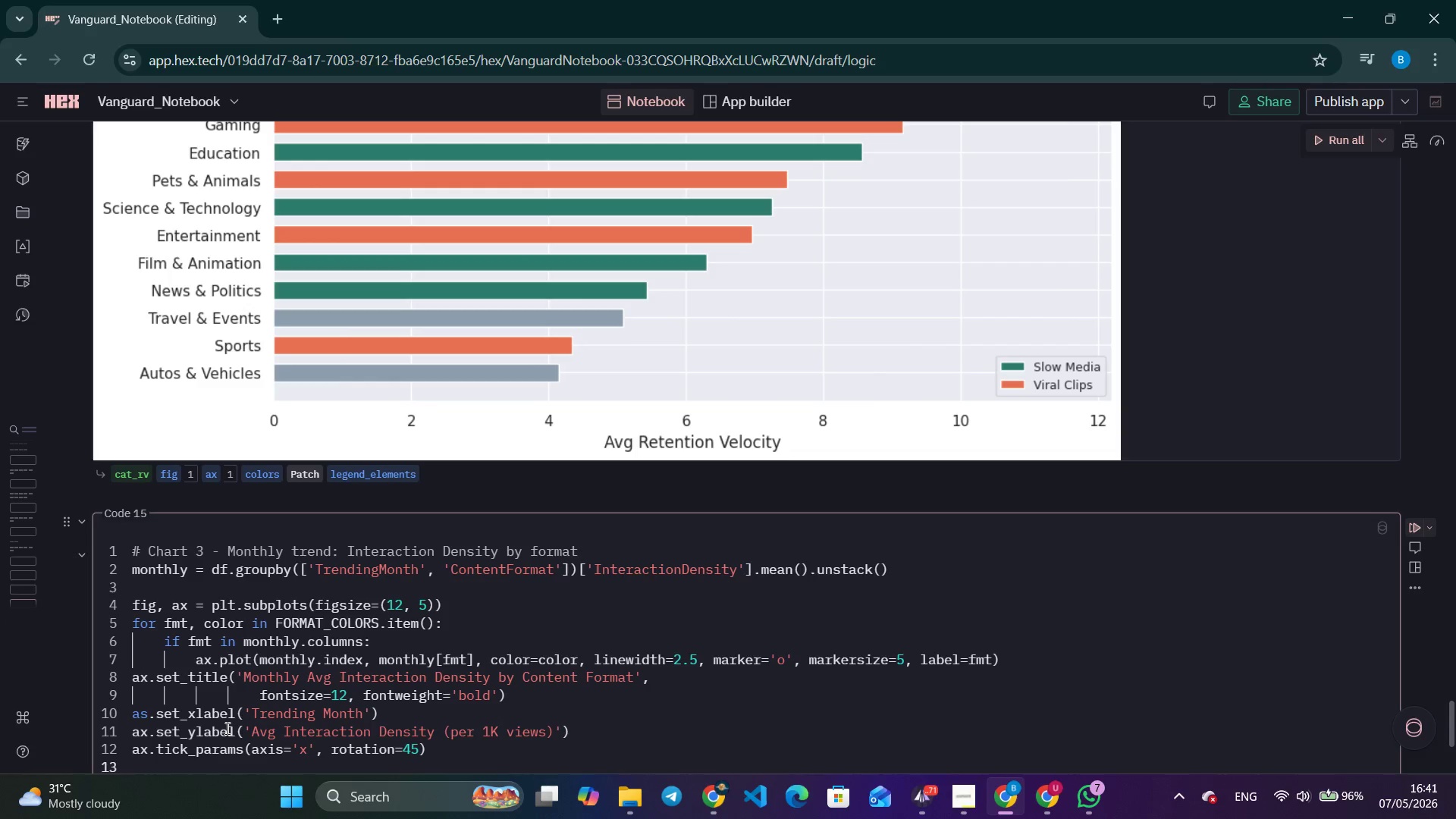 
scroll: coordinate [309, 652], scroll_direction: down, amount: 7.0
 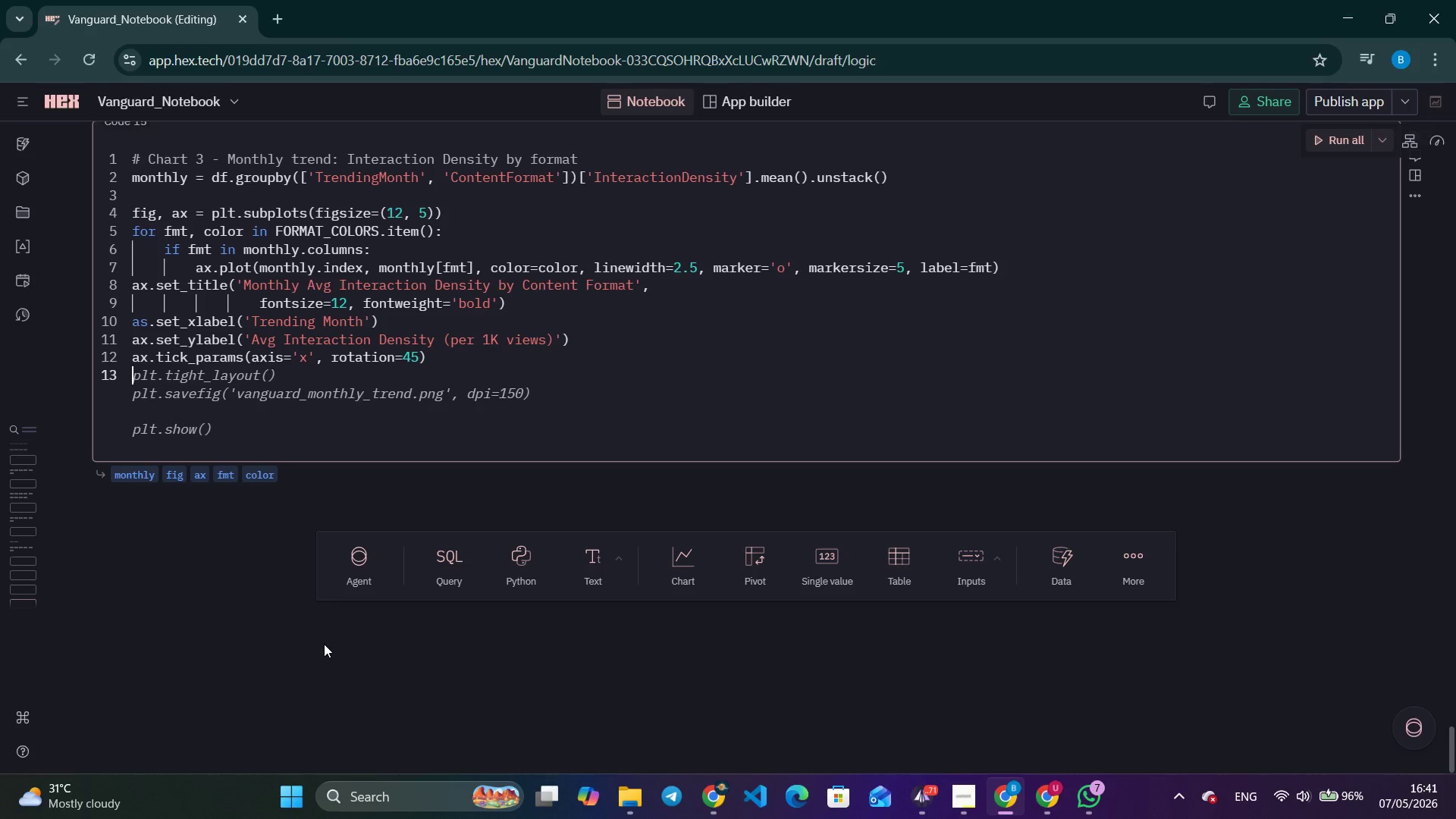 
type(ax.legend(fontsize=9)
 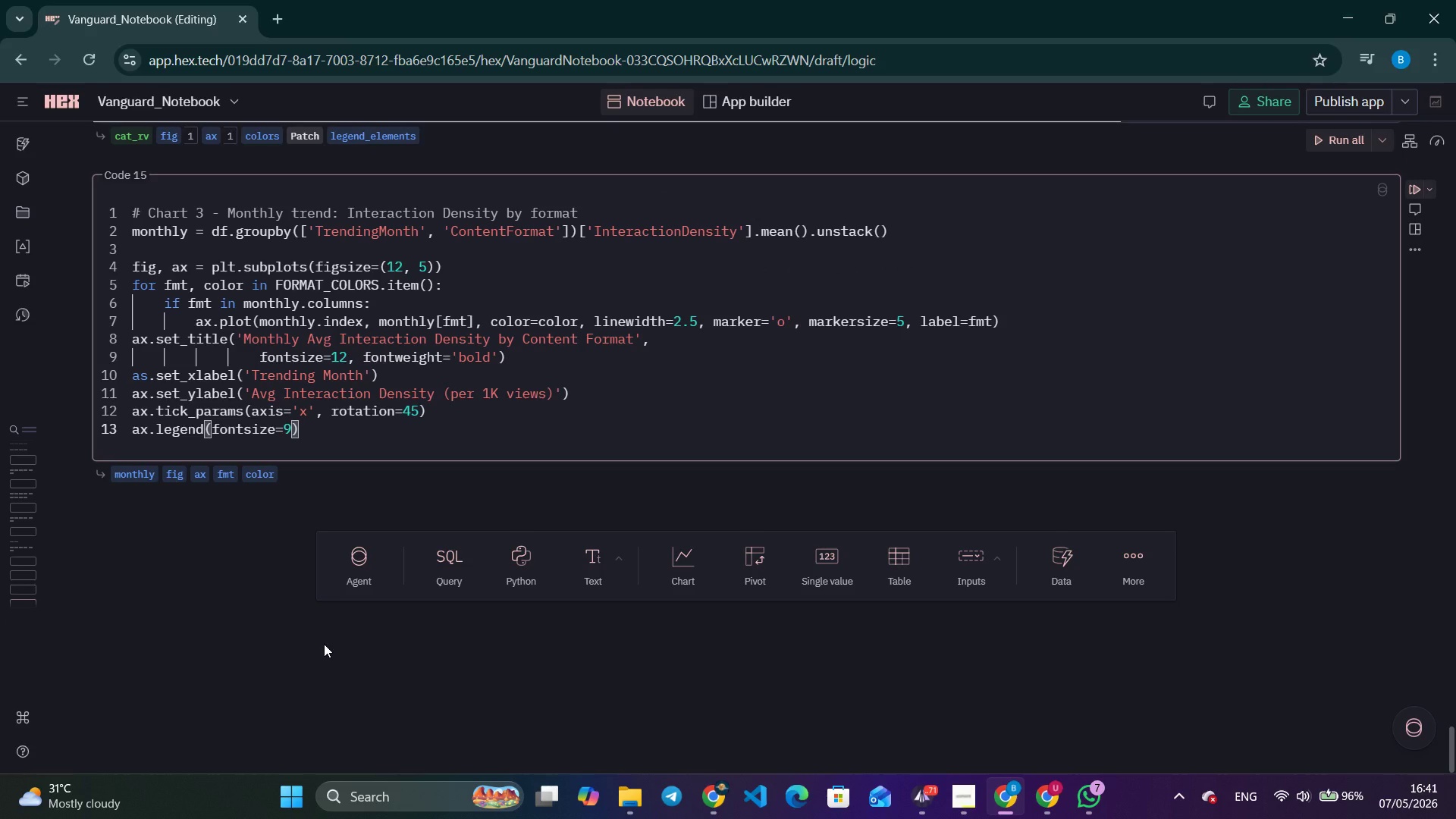 
key(ArrowRight)
 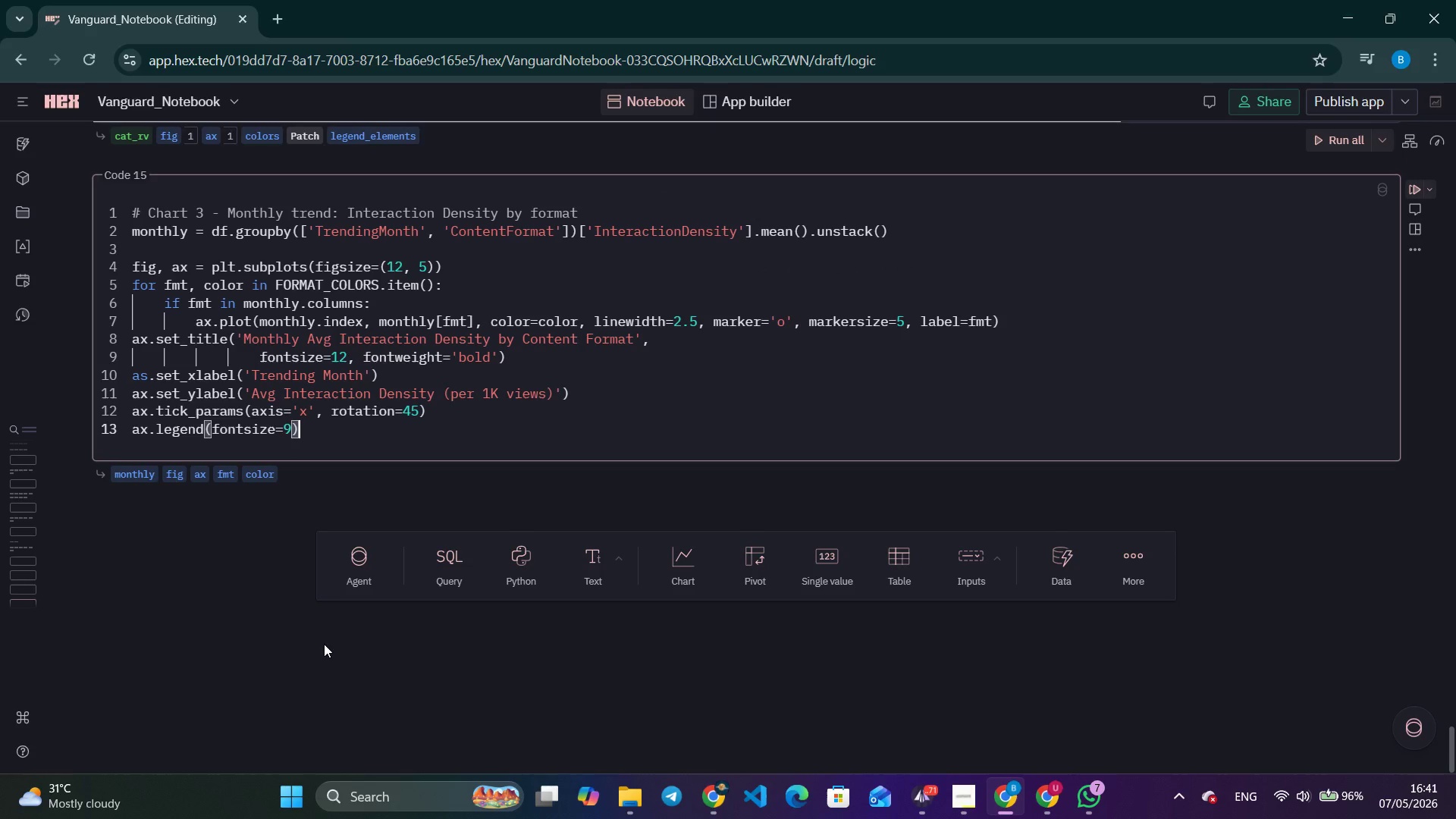 
key(ArrowRight)
 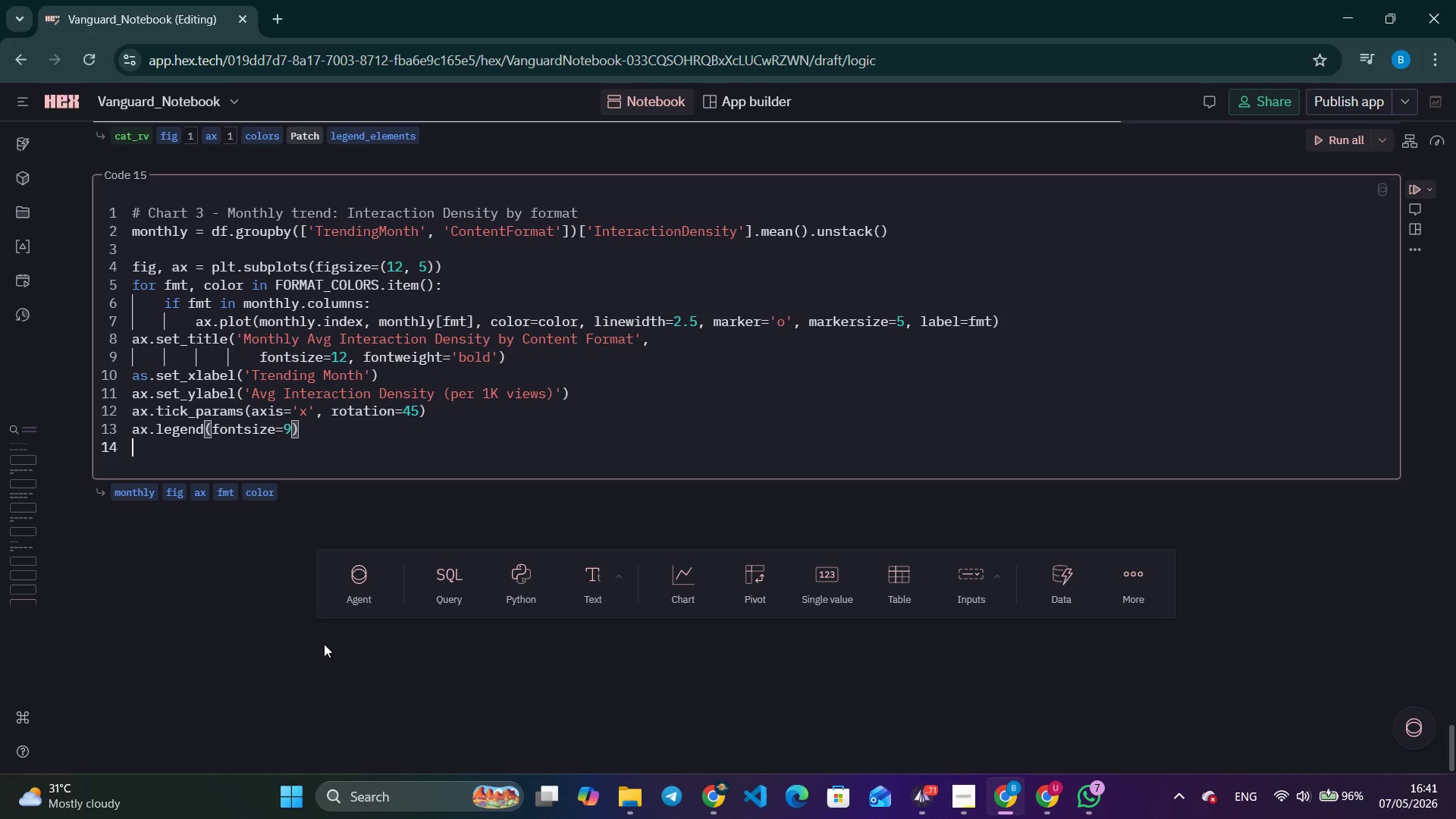 
key(Enter)
 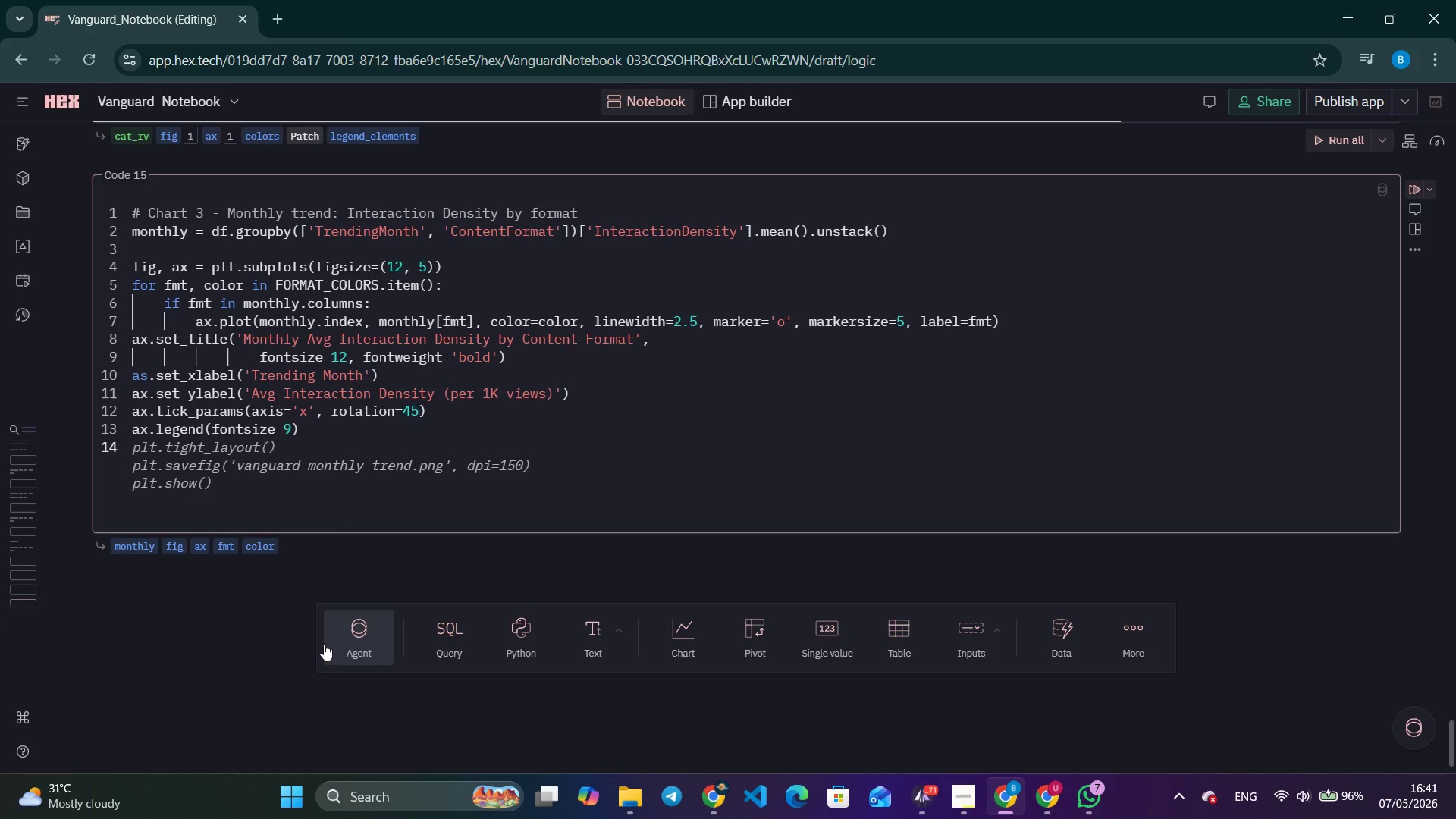 
type(ax.spines[['top)
 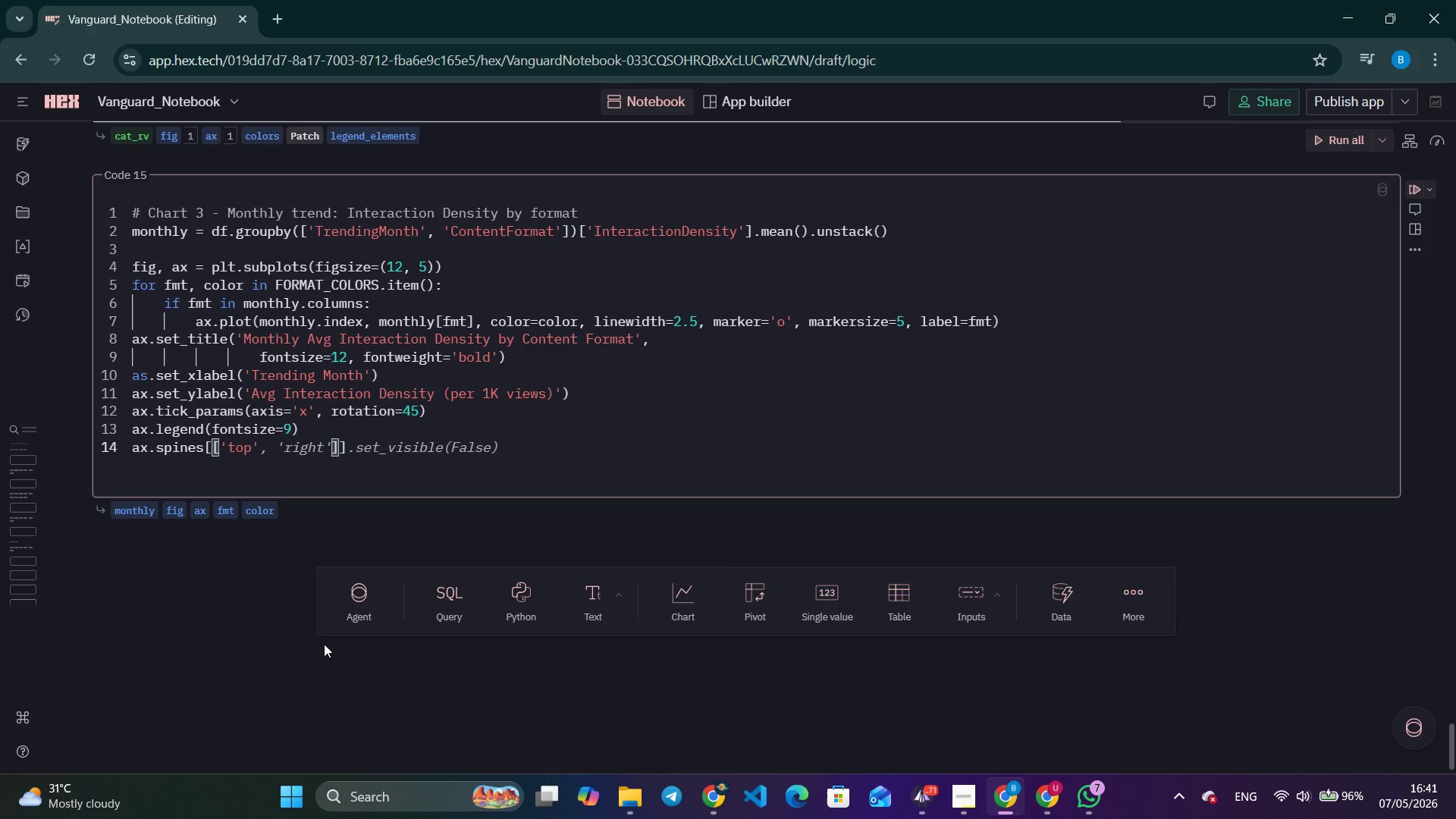 
key(ArrowRight)
 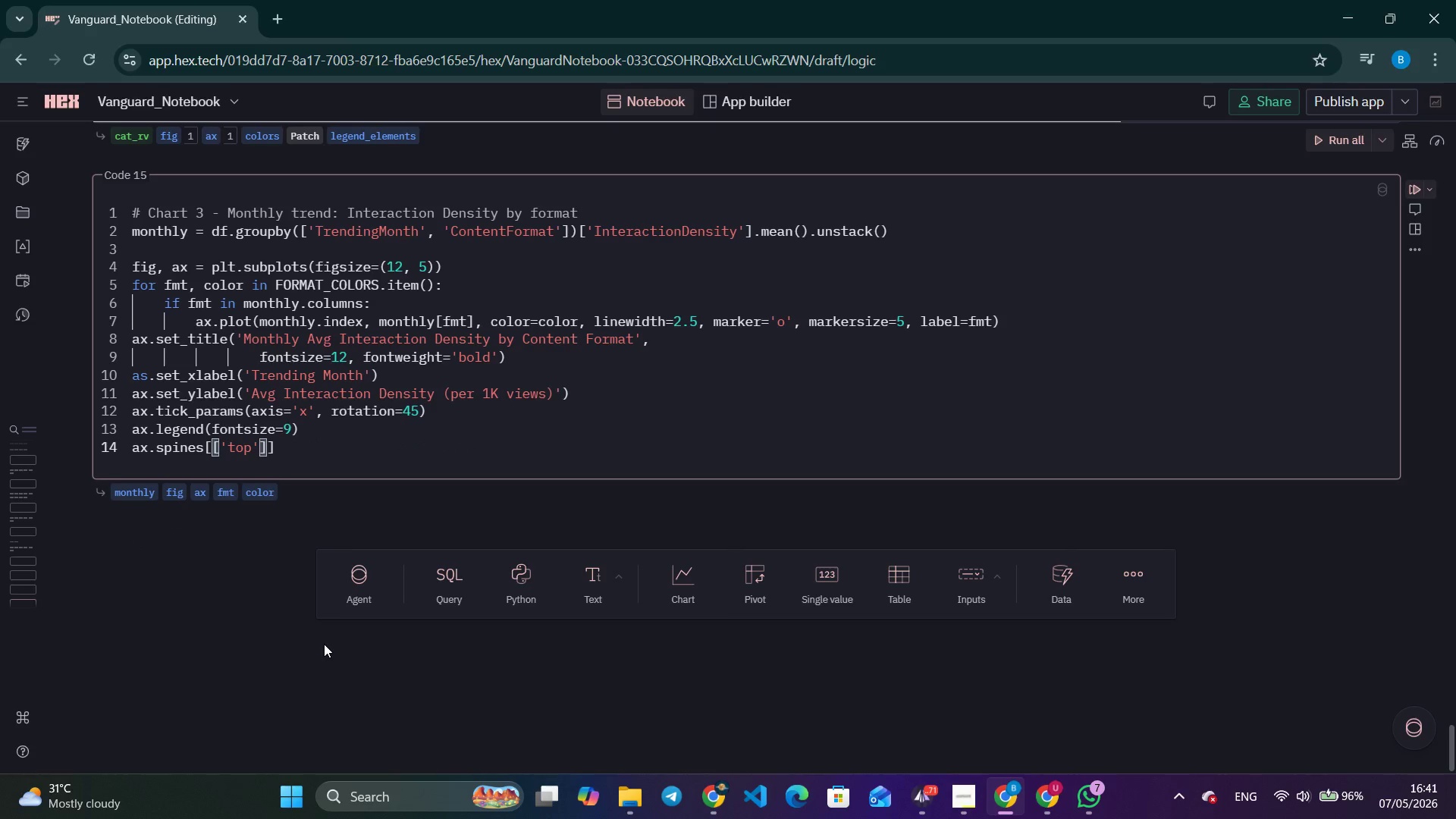 
type(, 'right)
 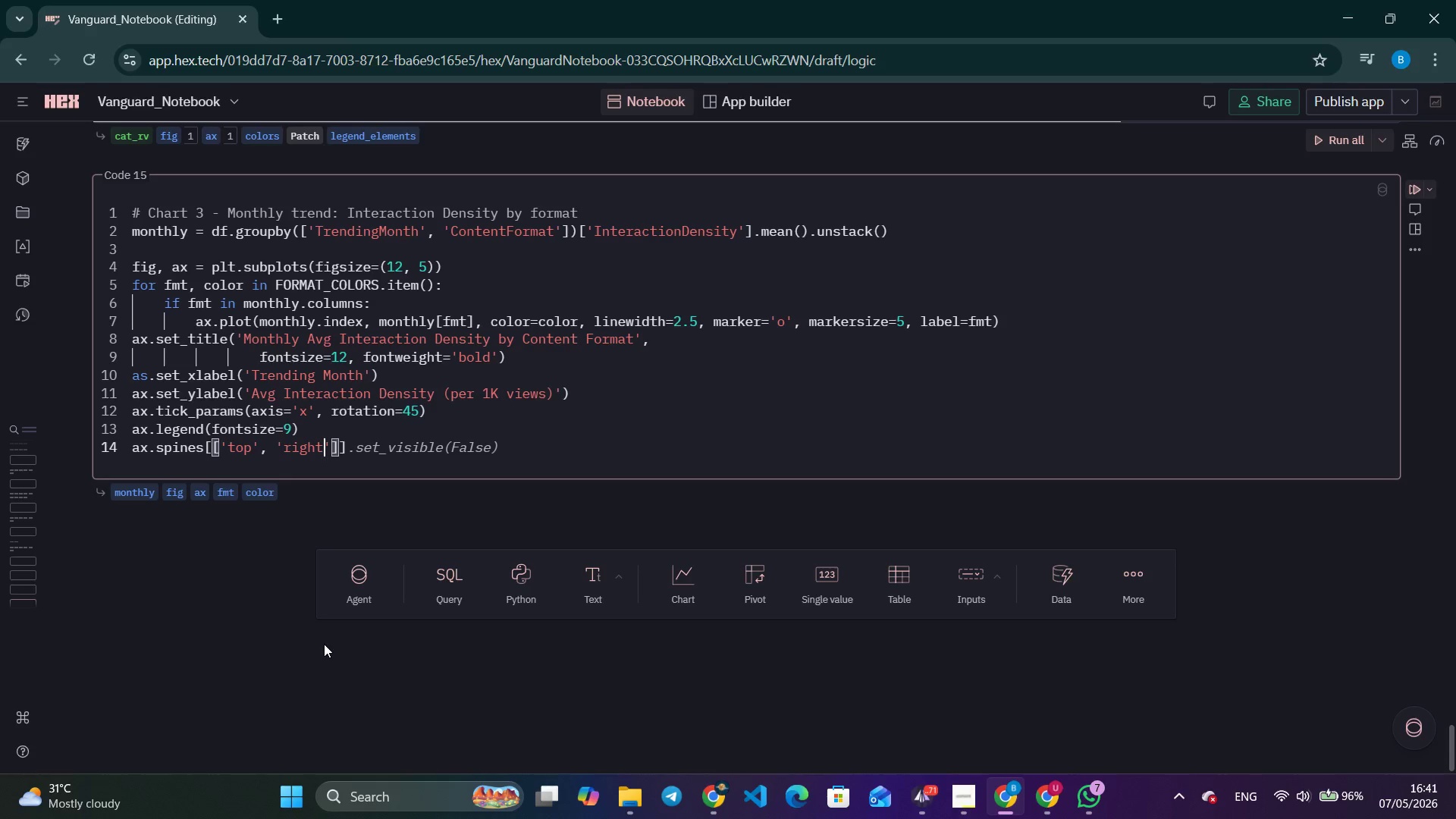 
key(ArrowRight)
 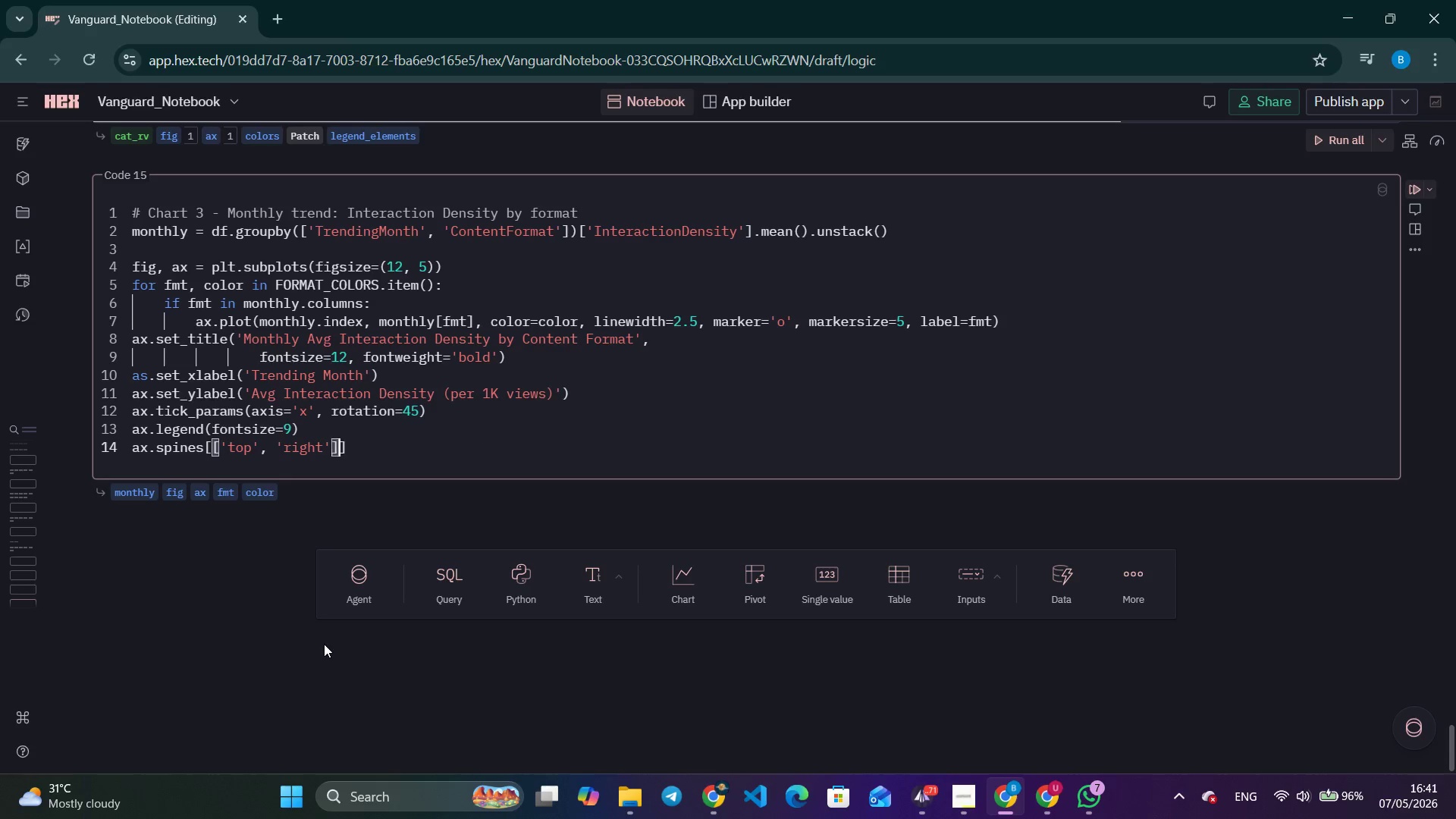 
key(ArrowRight)
 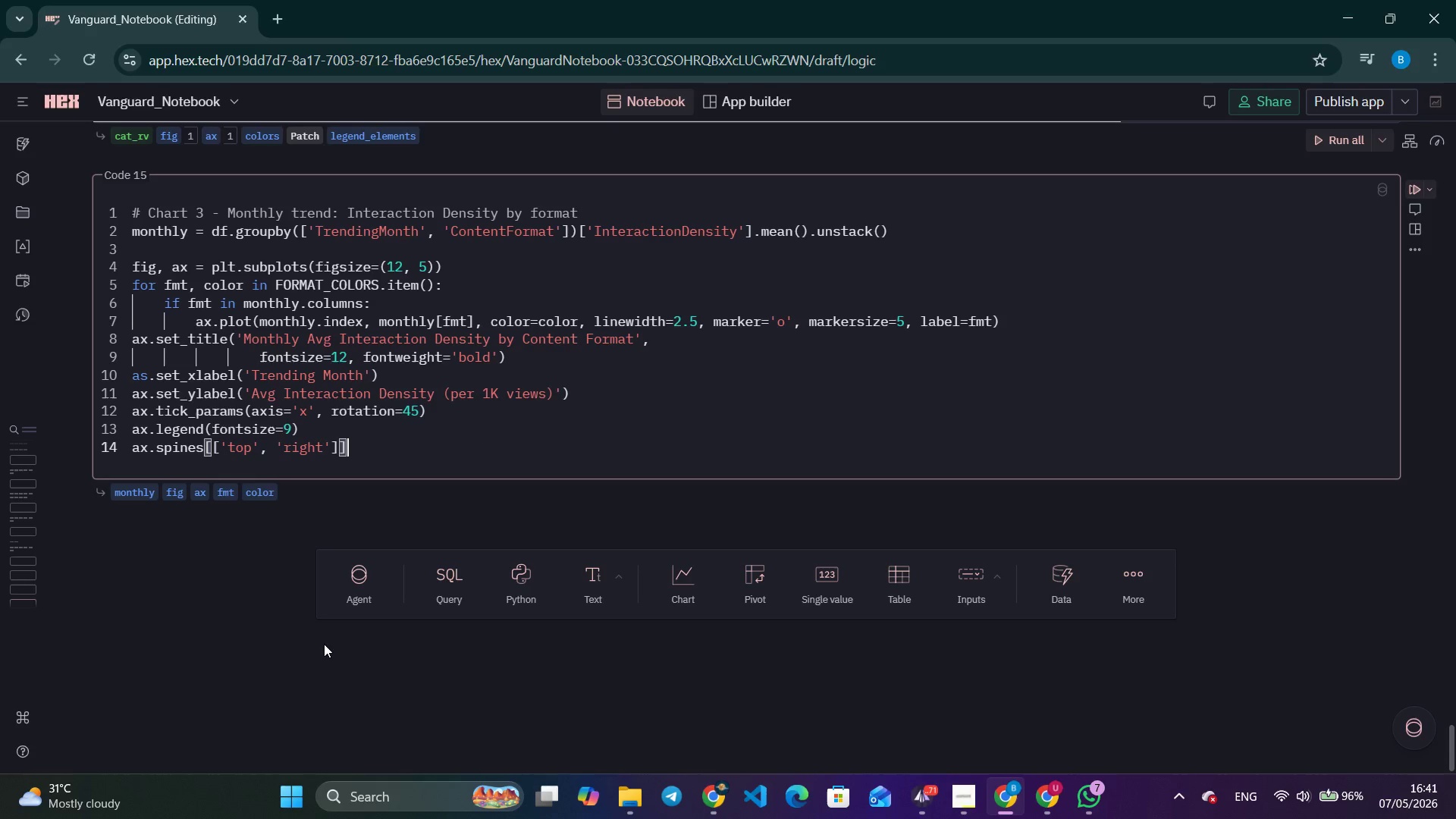 
key(ArrowRight)
 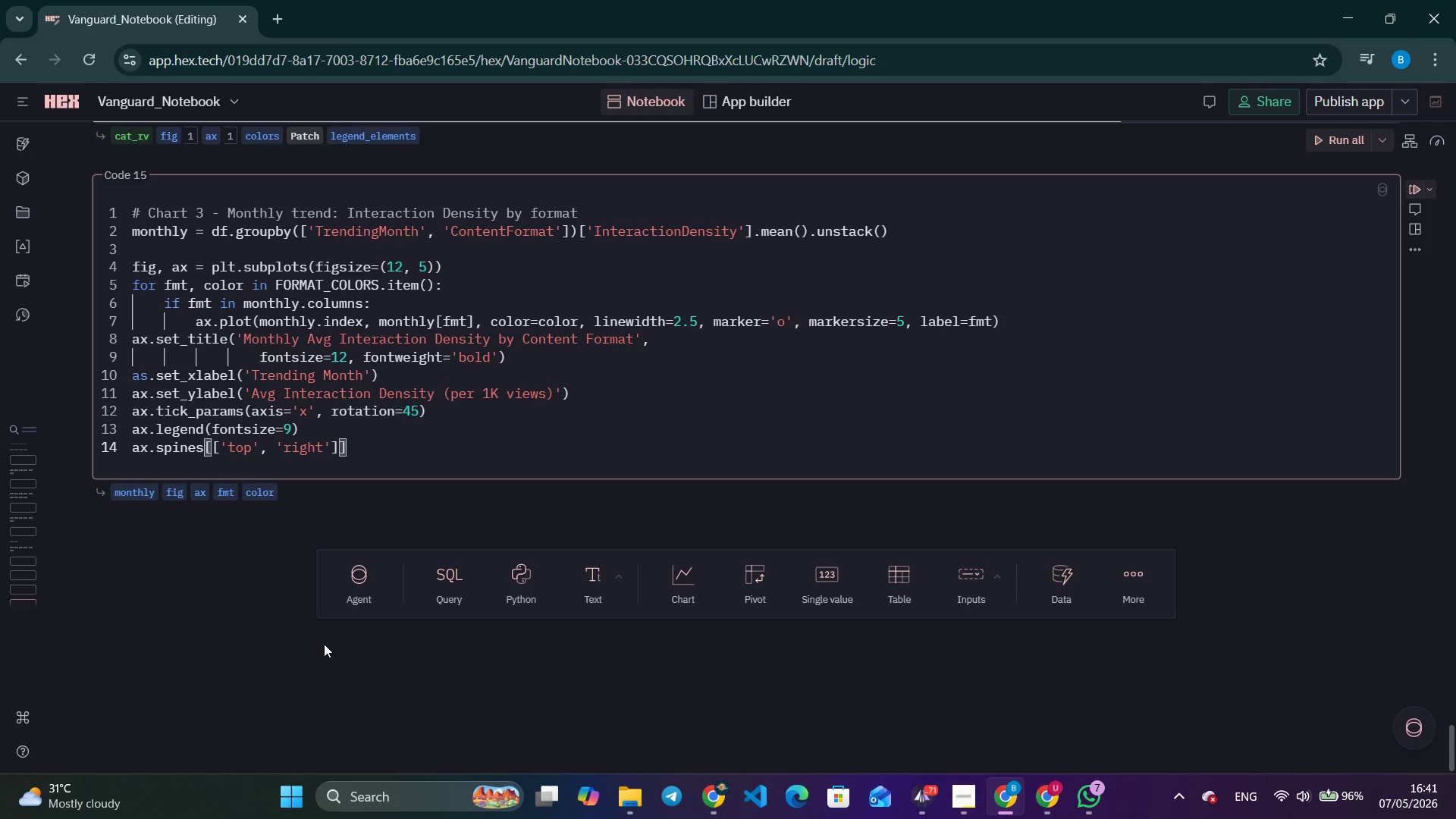 
type(.set_visible(False)
 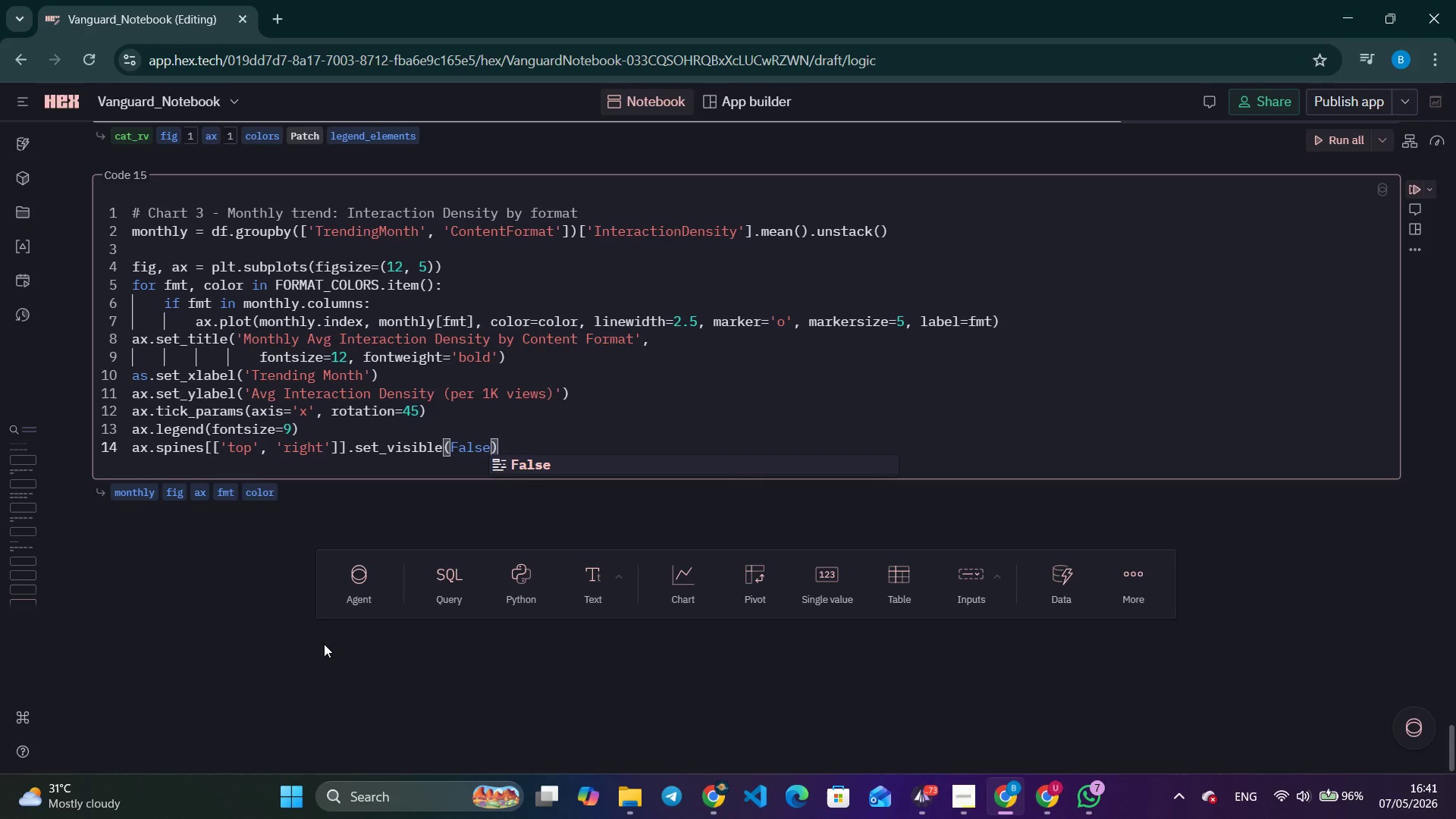 
key(ArrowRight)
 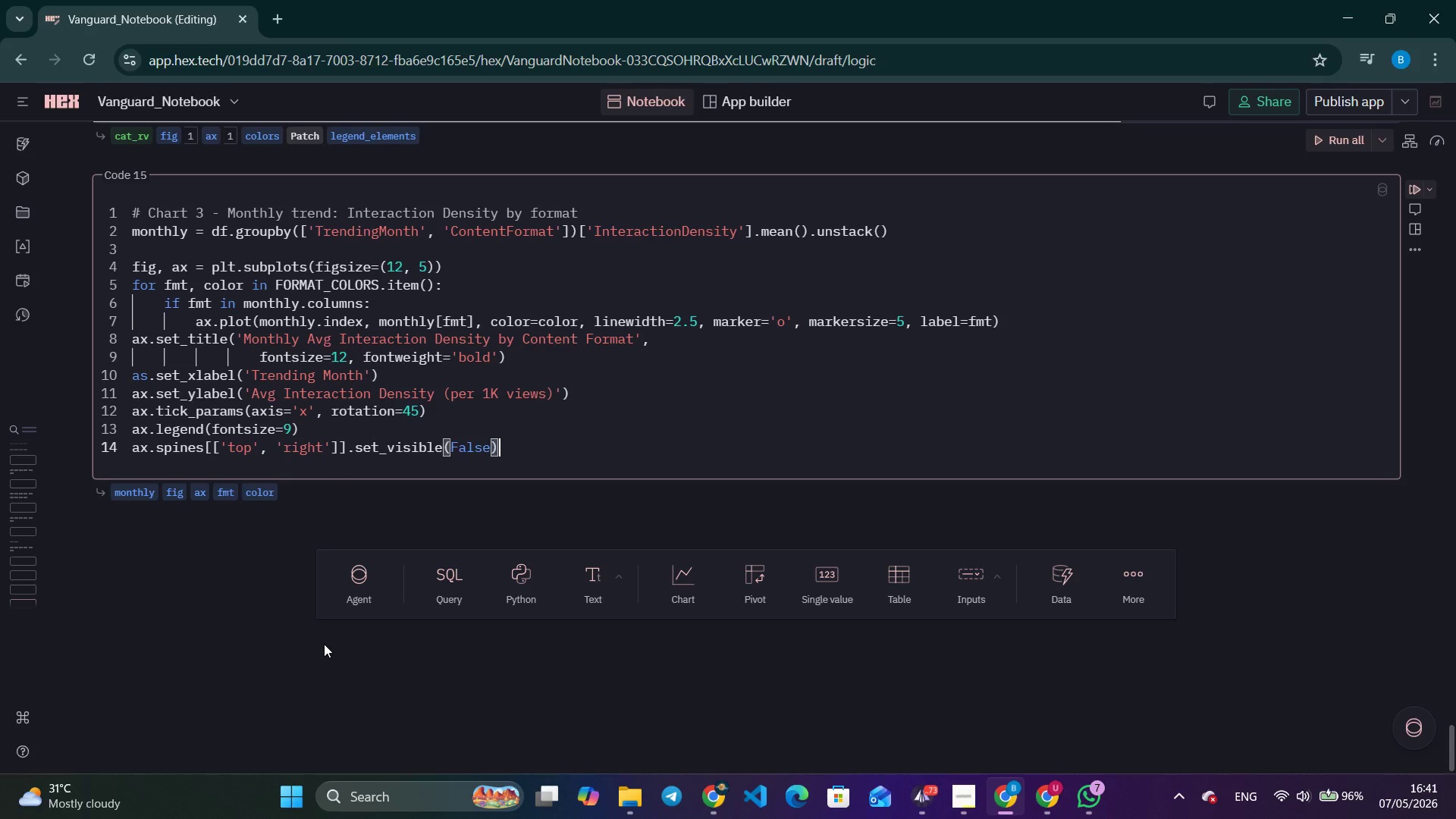 
key(Enter)
 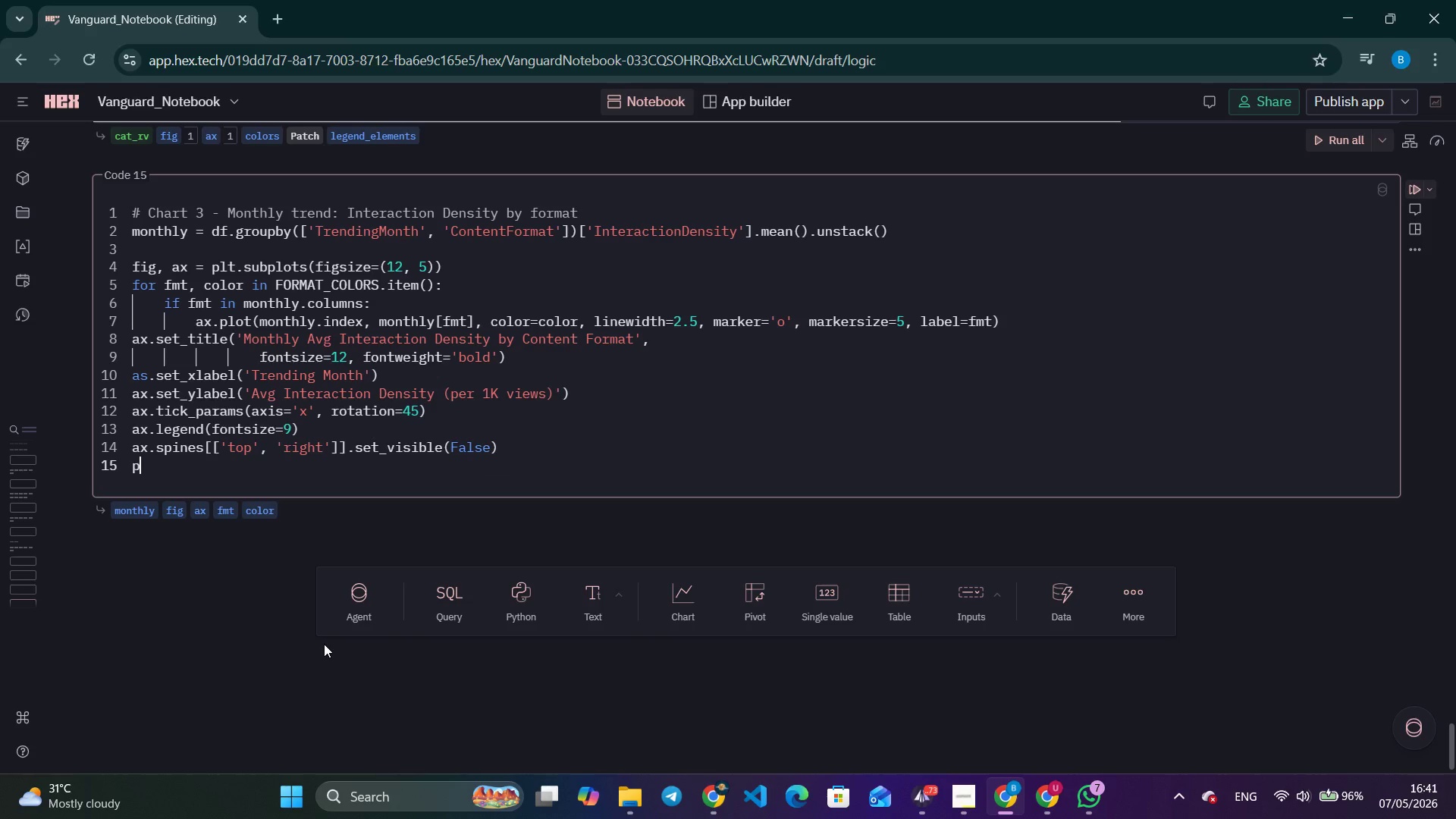 
type(plt.tight)
 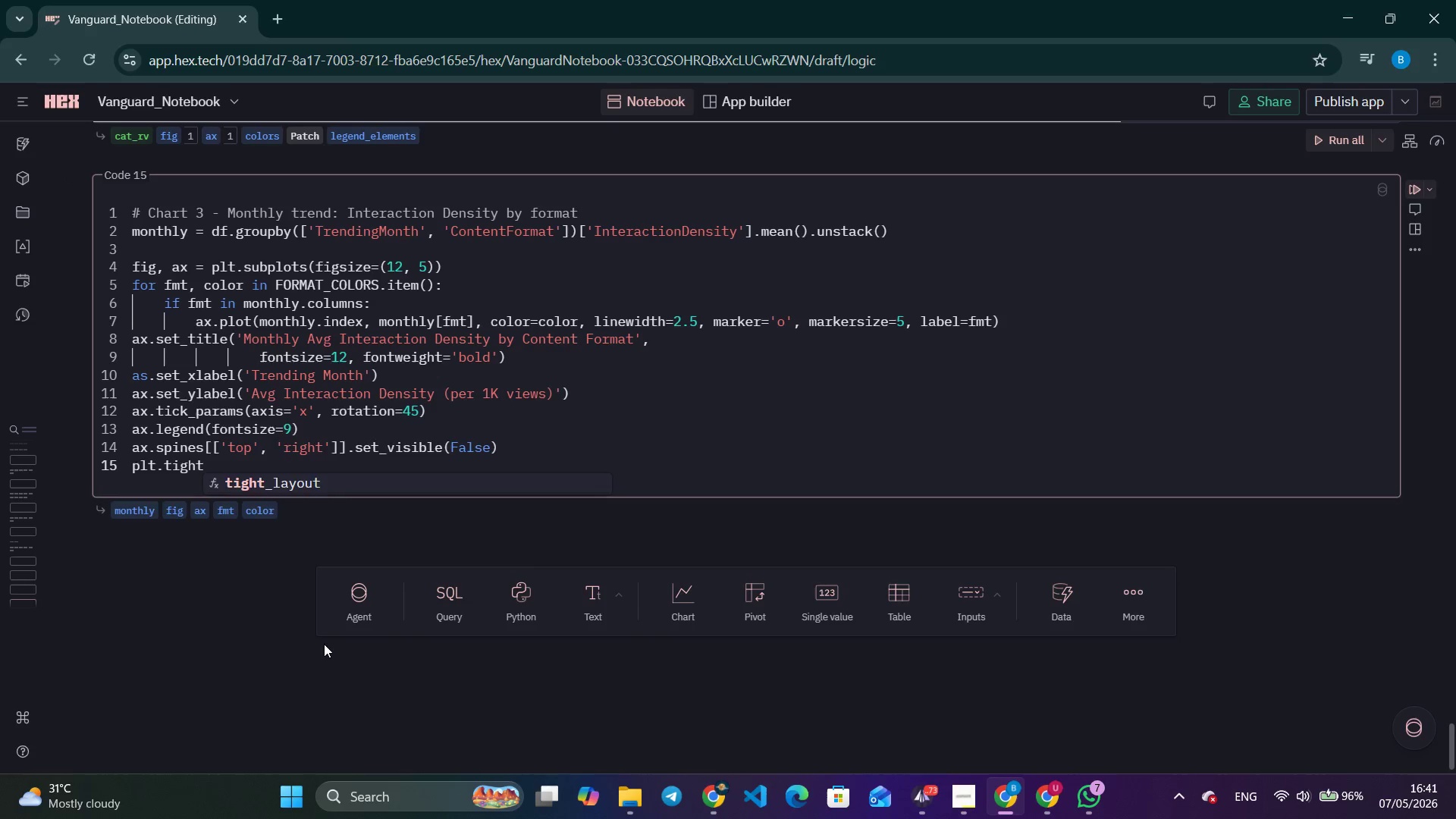 
key(Enter)
 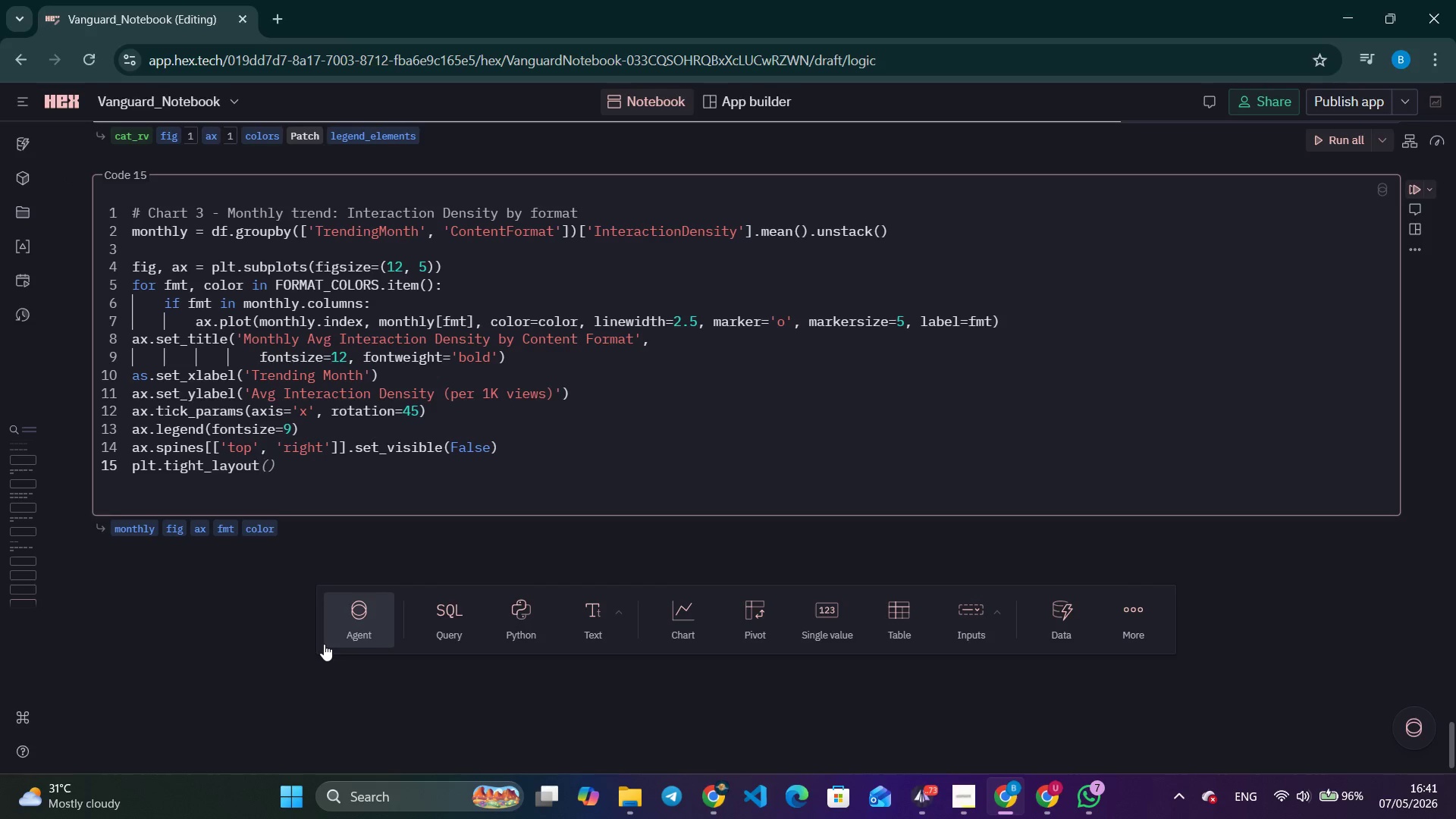 
key(Shift+9)
 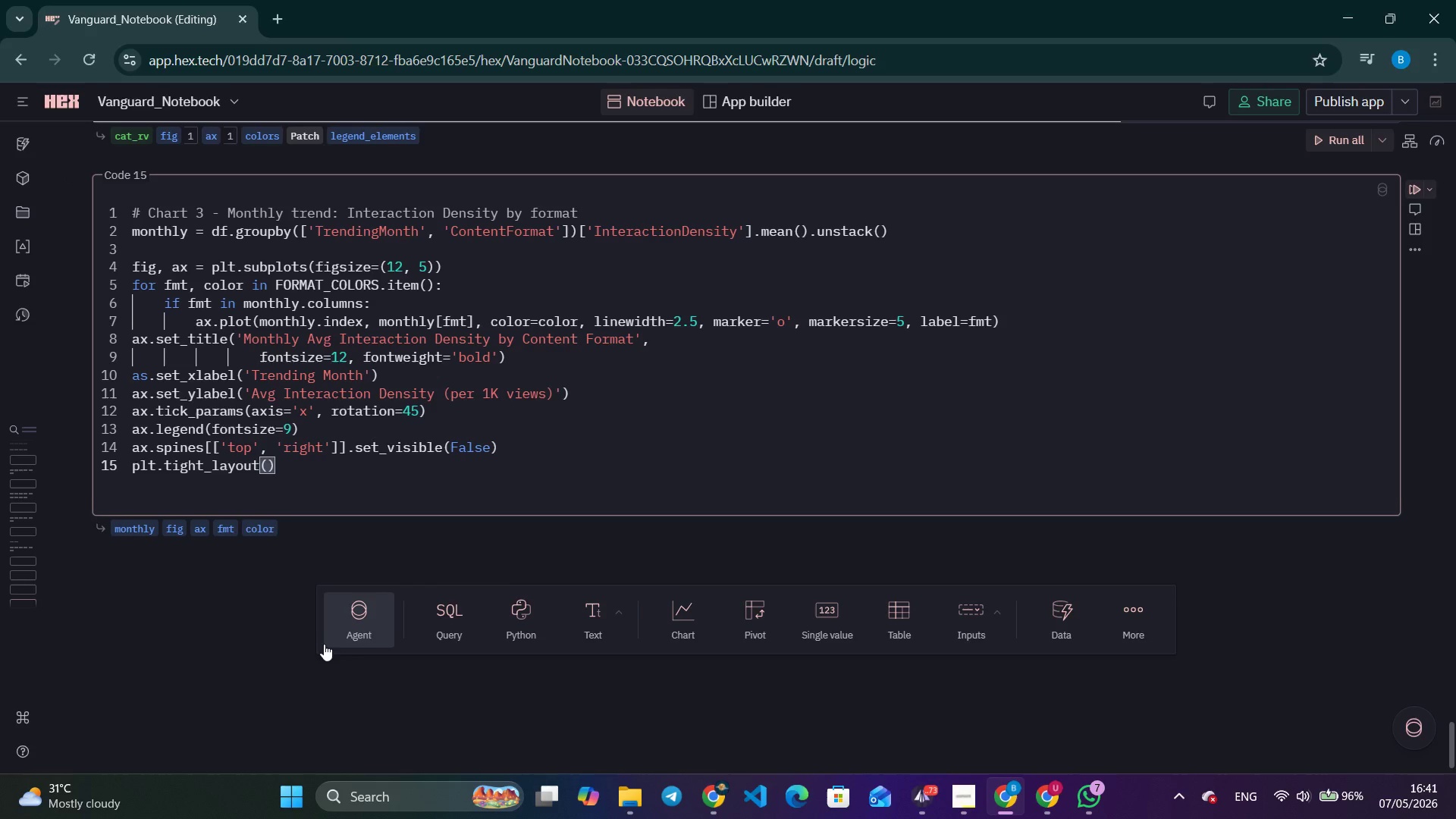 
key(ArrowRight)
 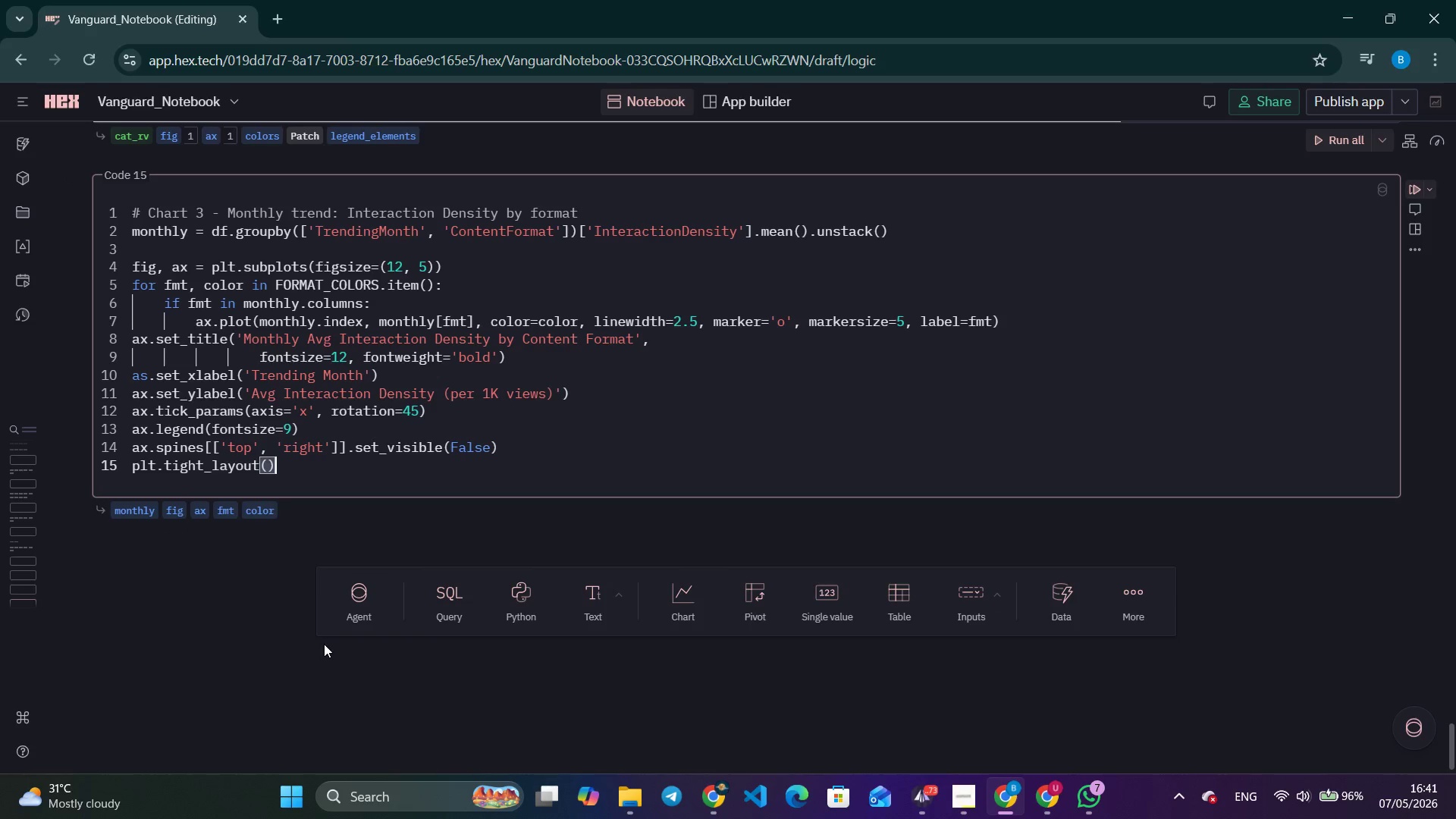 
key(Enter)
 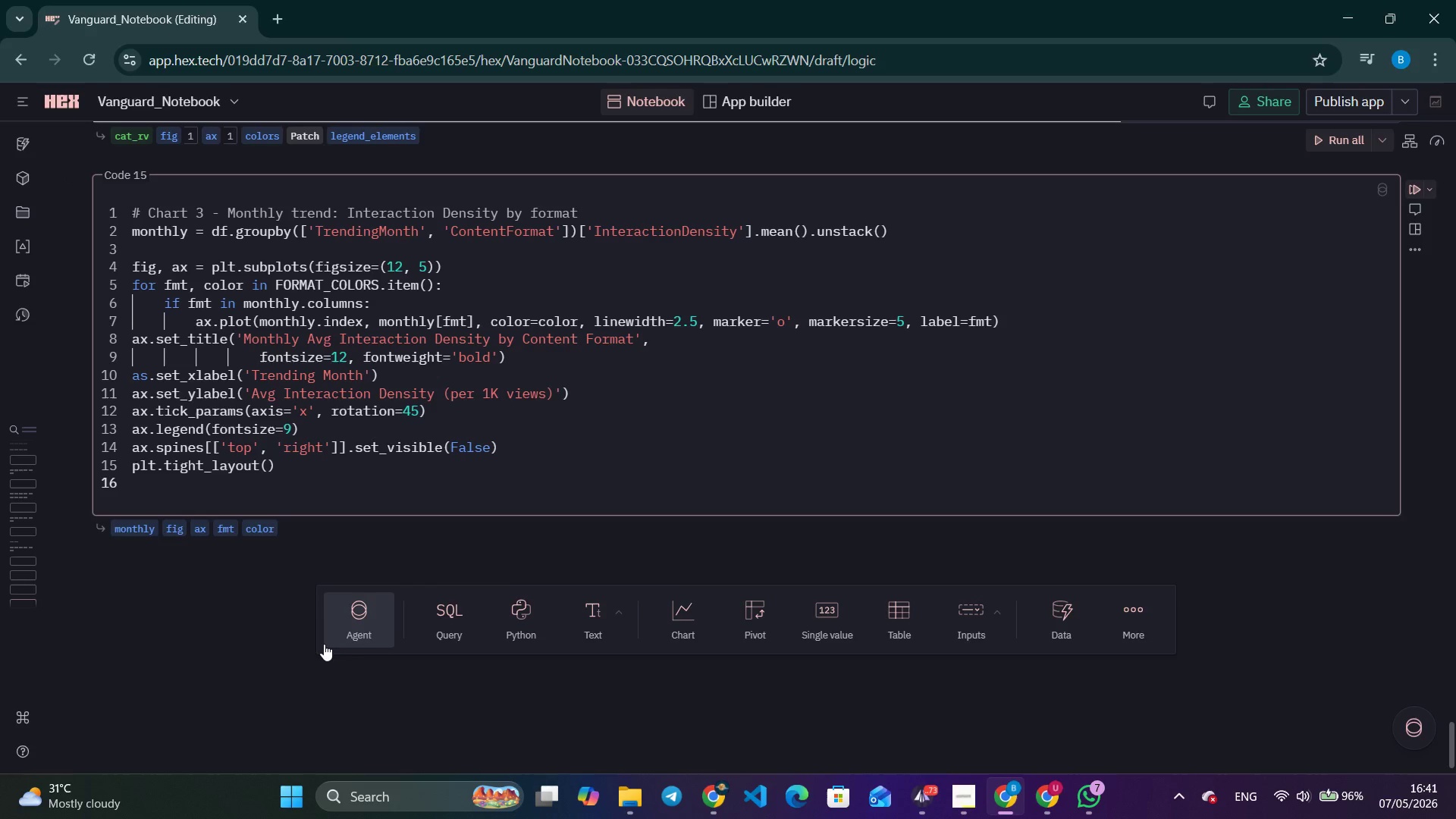 
type(plt.show()
 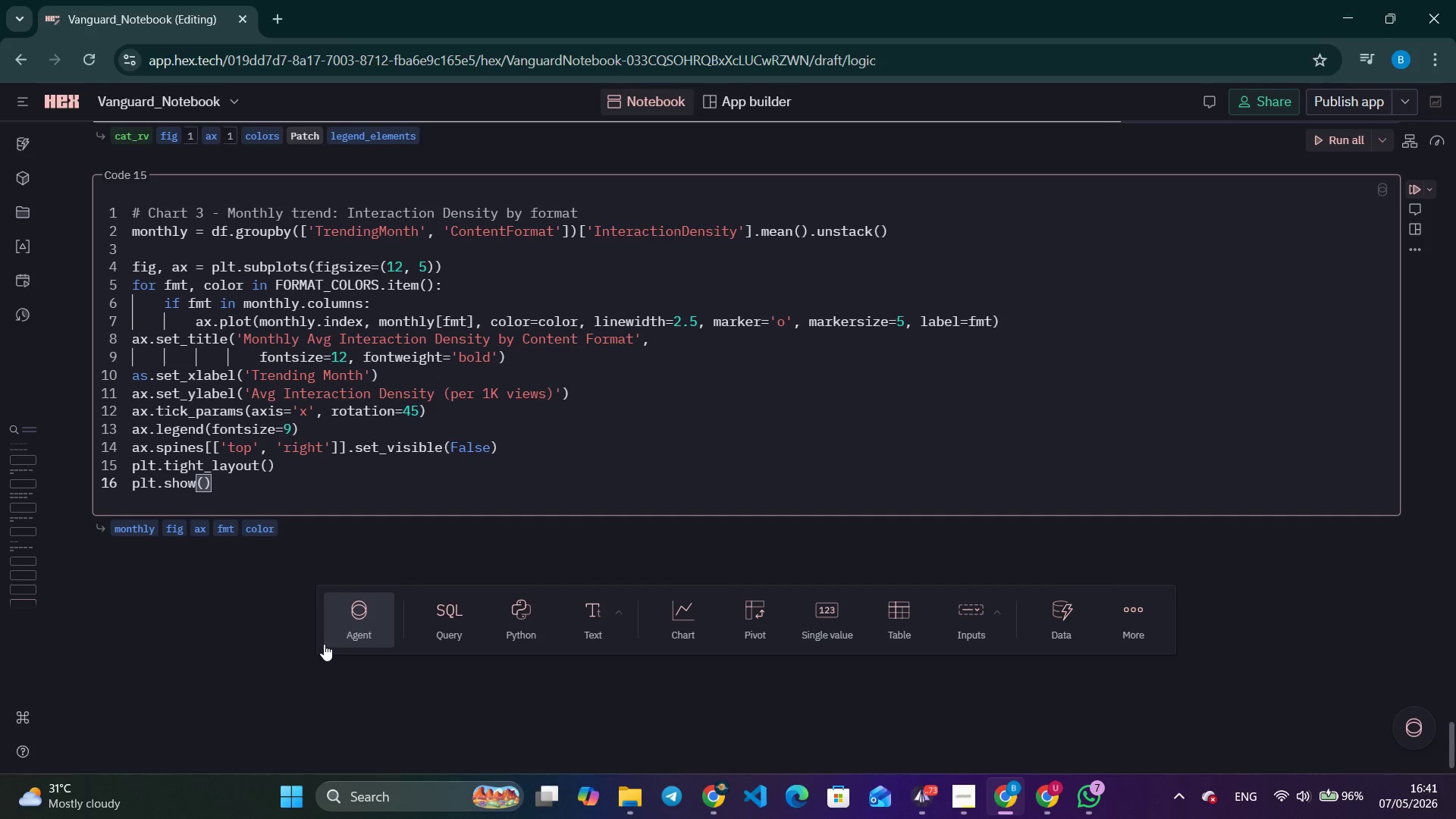 
wait(16.97)
 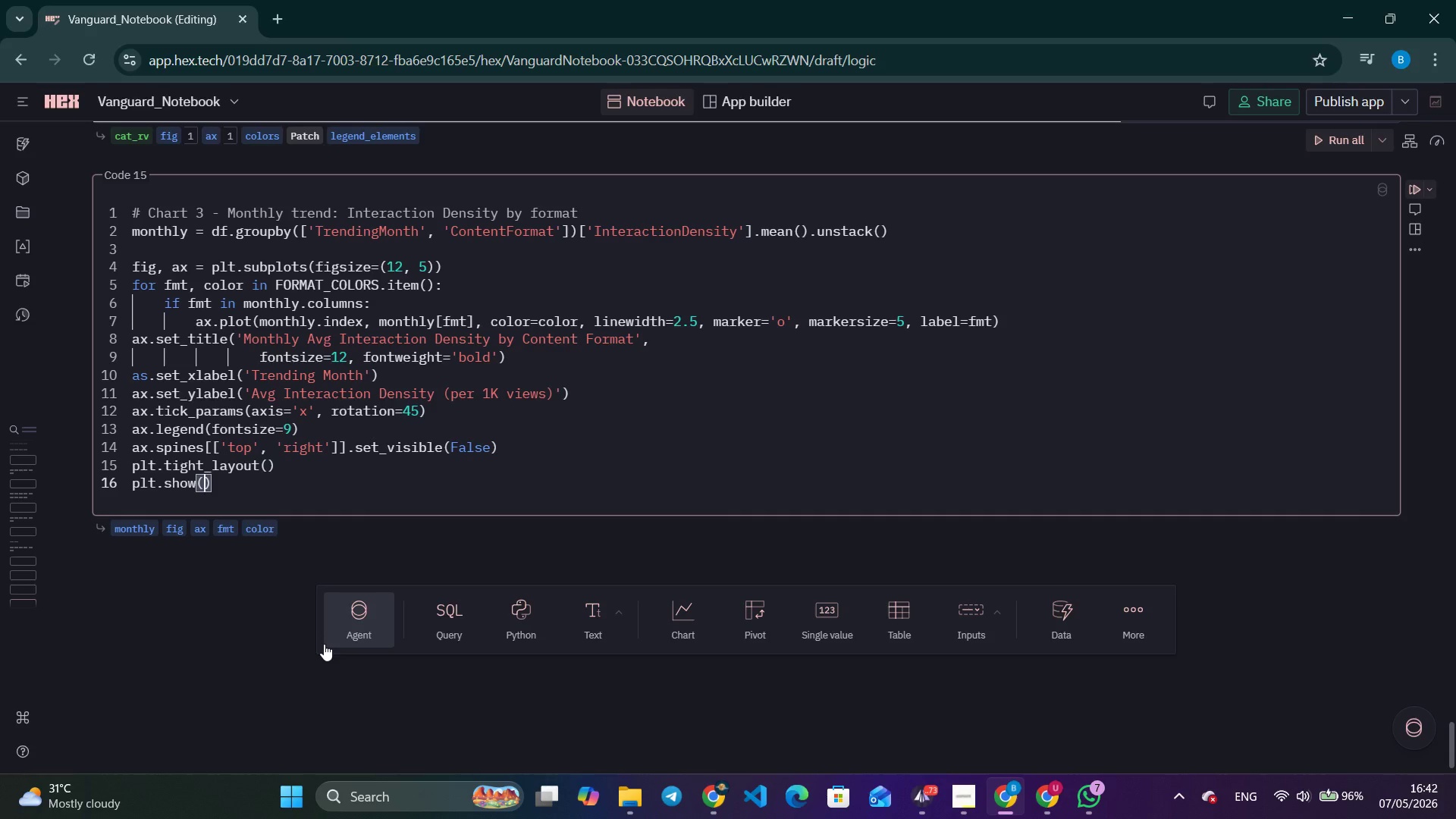 
left_click([1098, 814])
 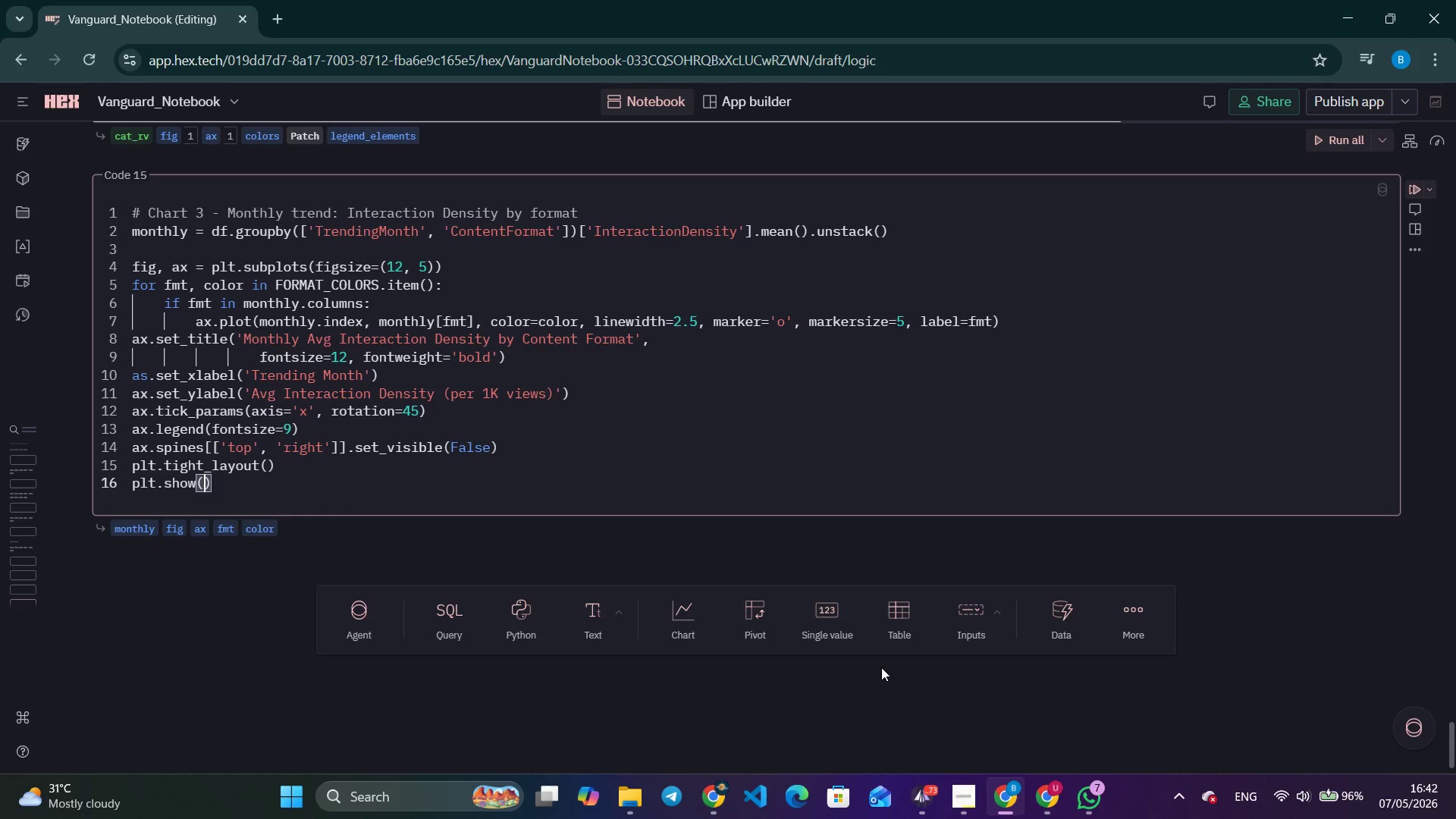 
double_click([1098, 814])
 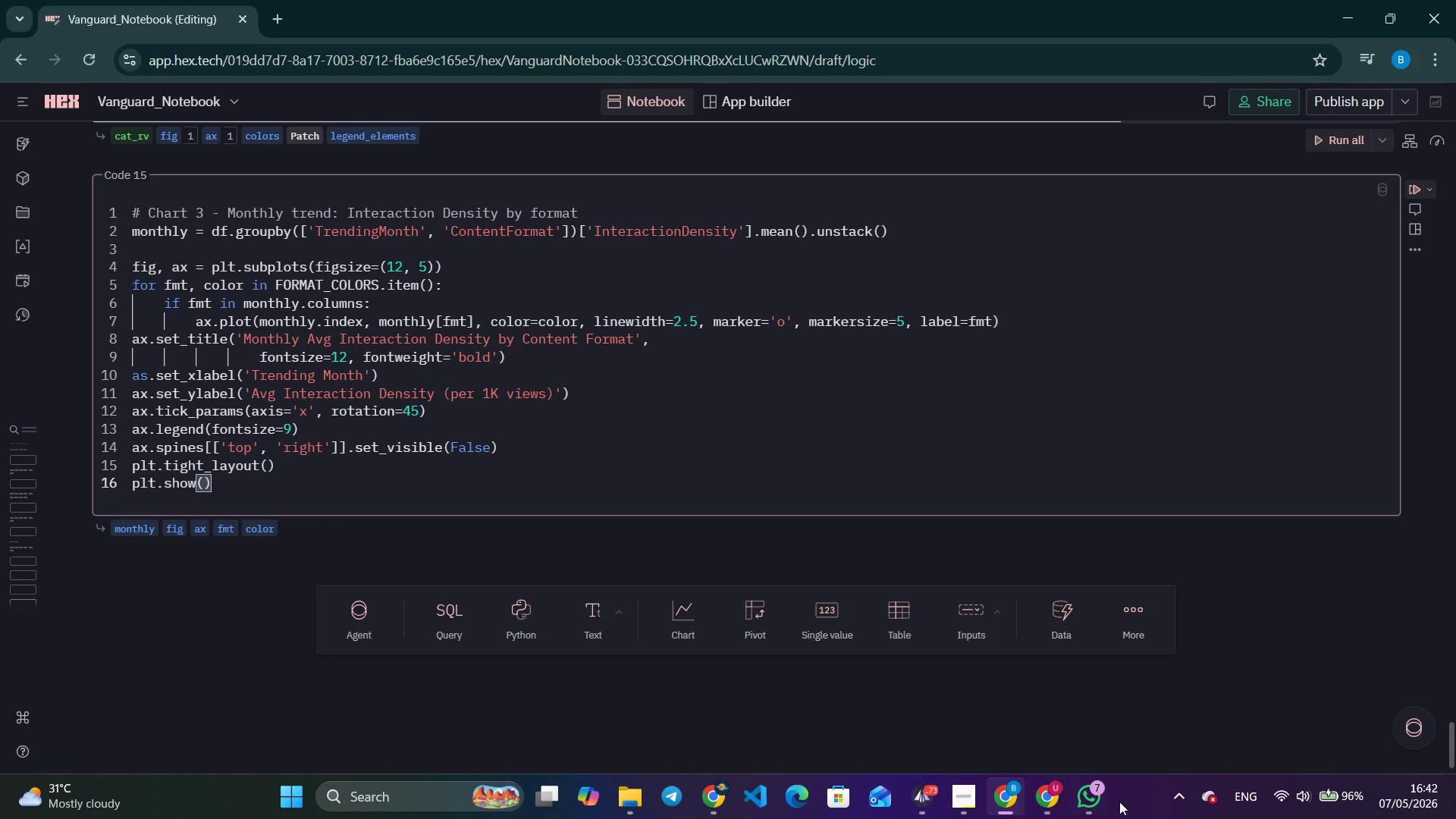 
left_click([1106, 790])
 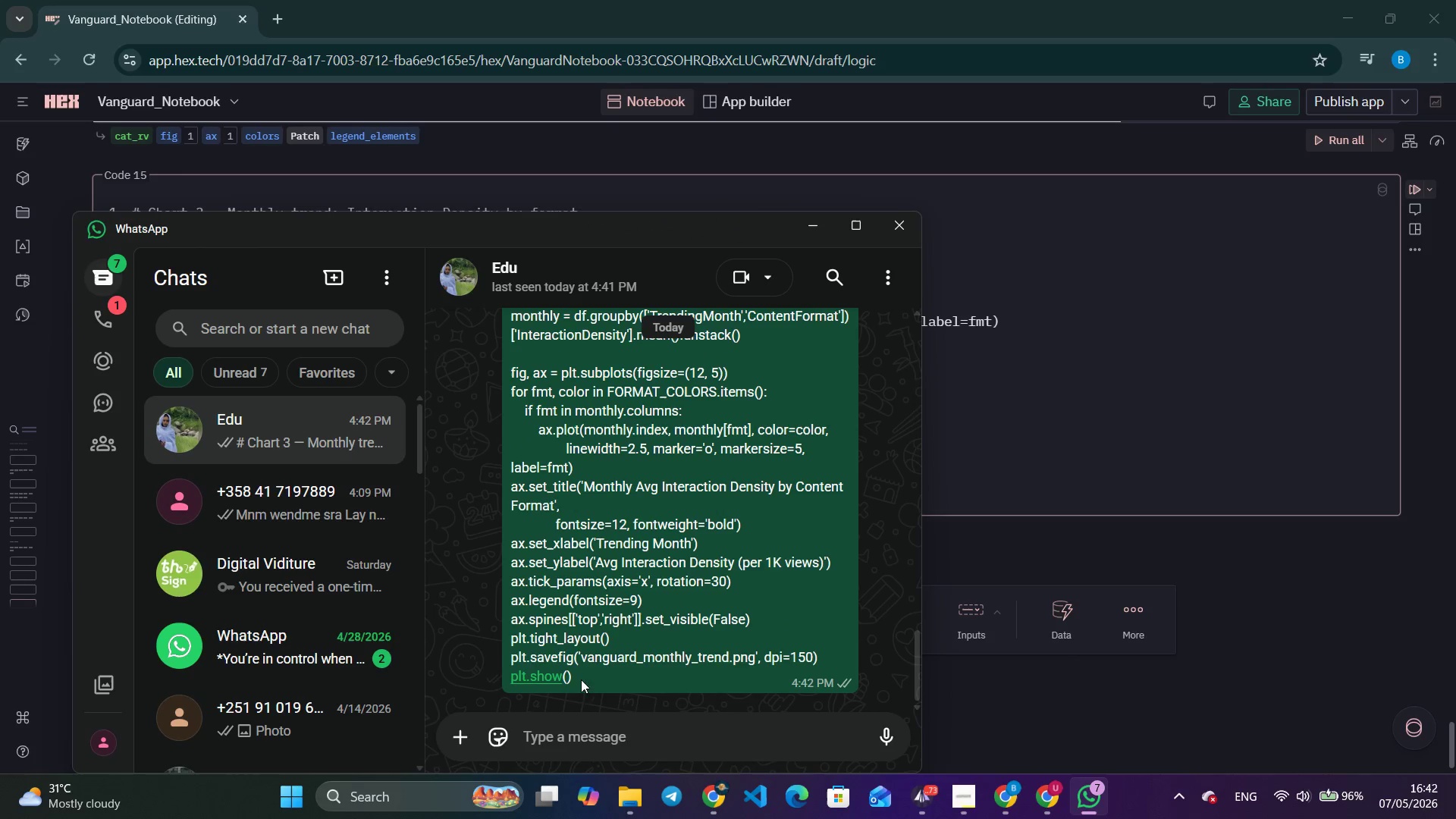 
mouse_move([593, 562])
 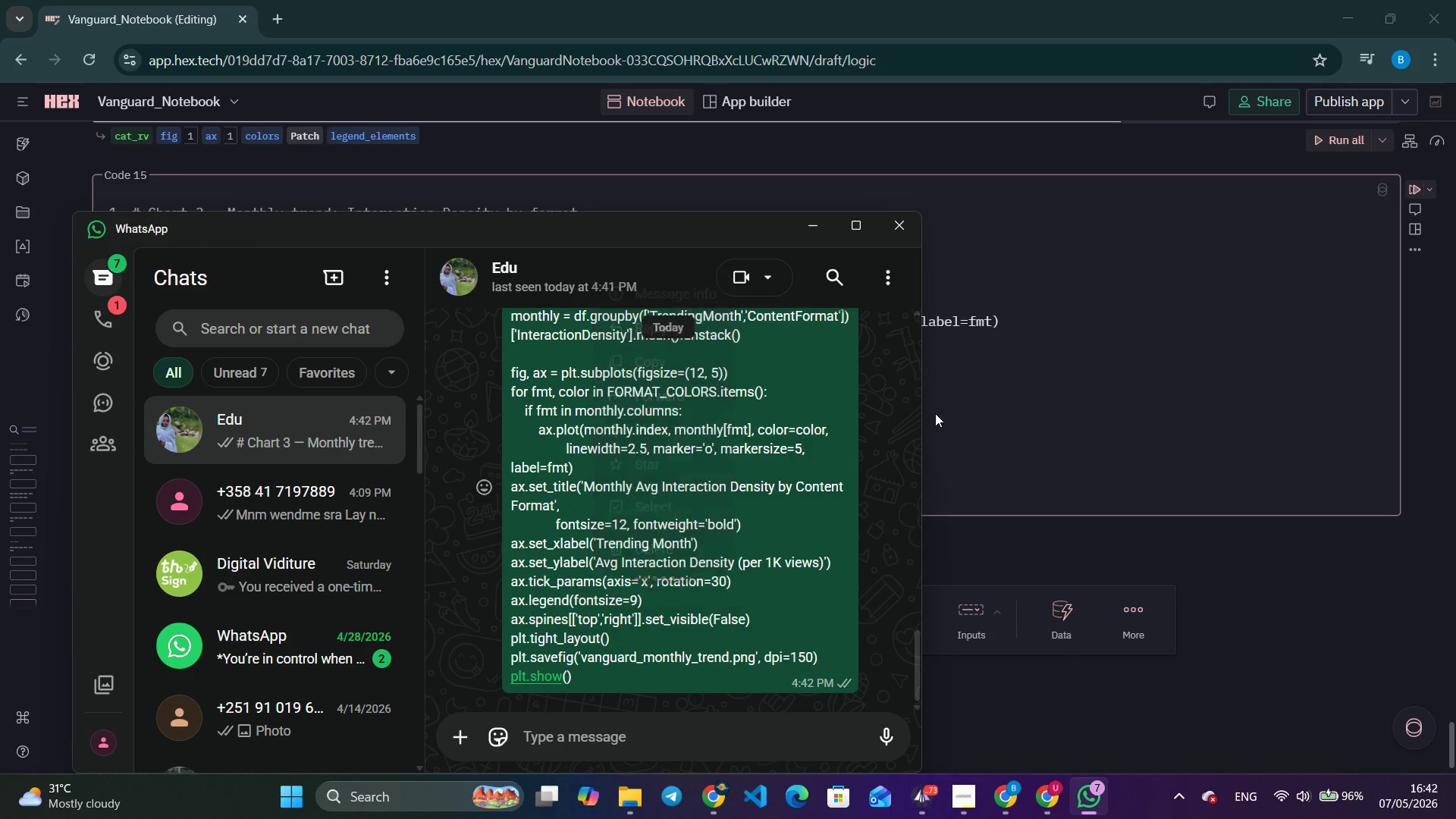 
double_click([1291, 416])
 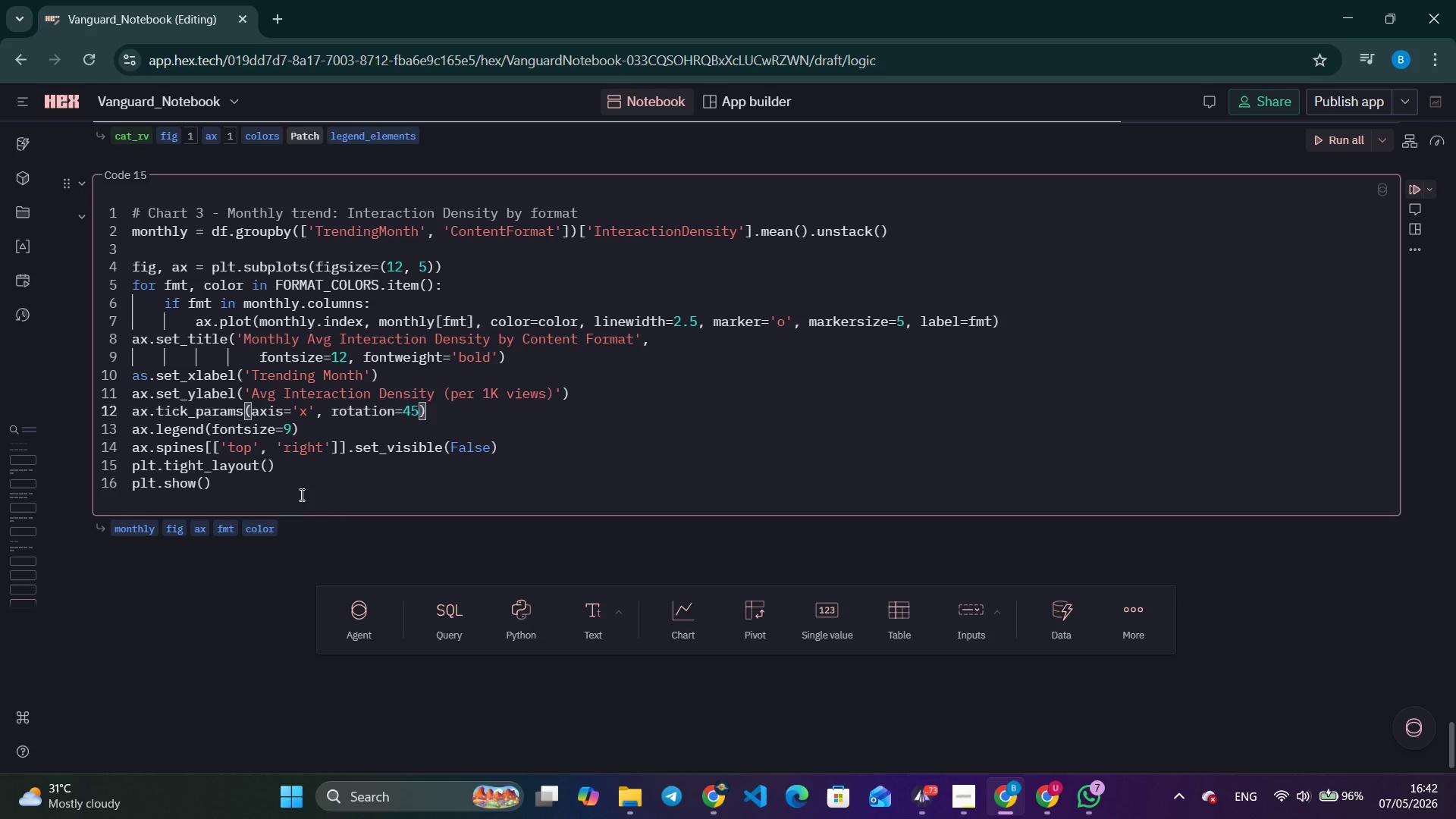 
left_click([300, 494])
 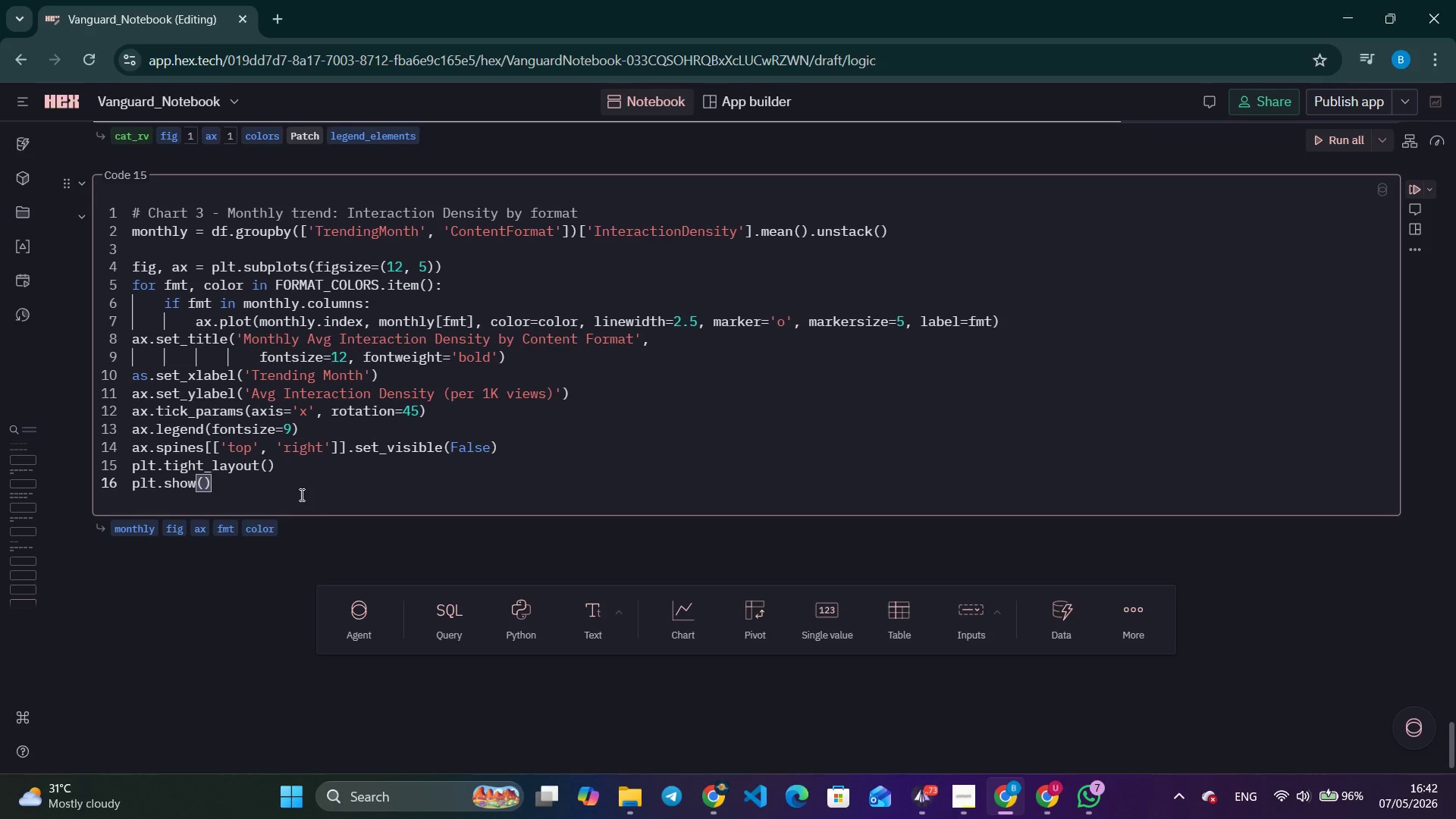 
hold_key(key=ControlLeft, duration=0.83)